 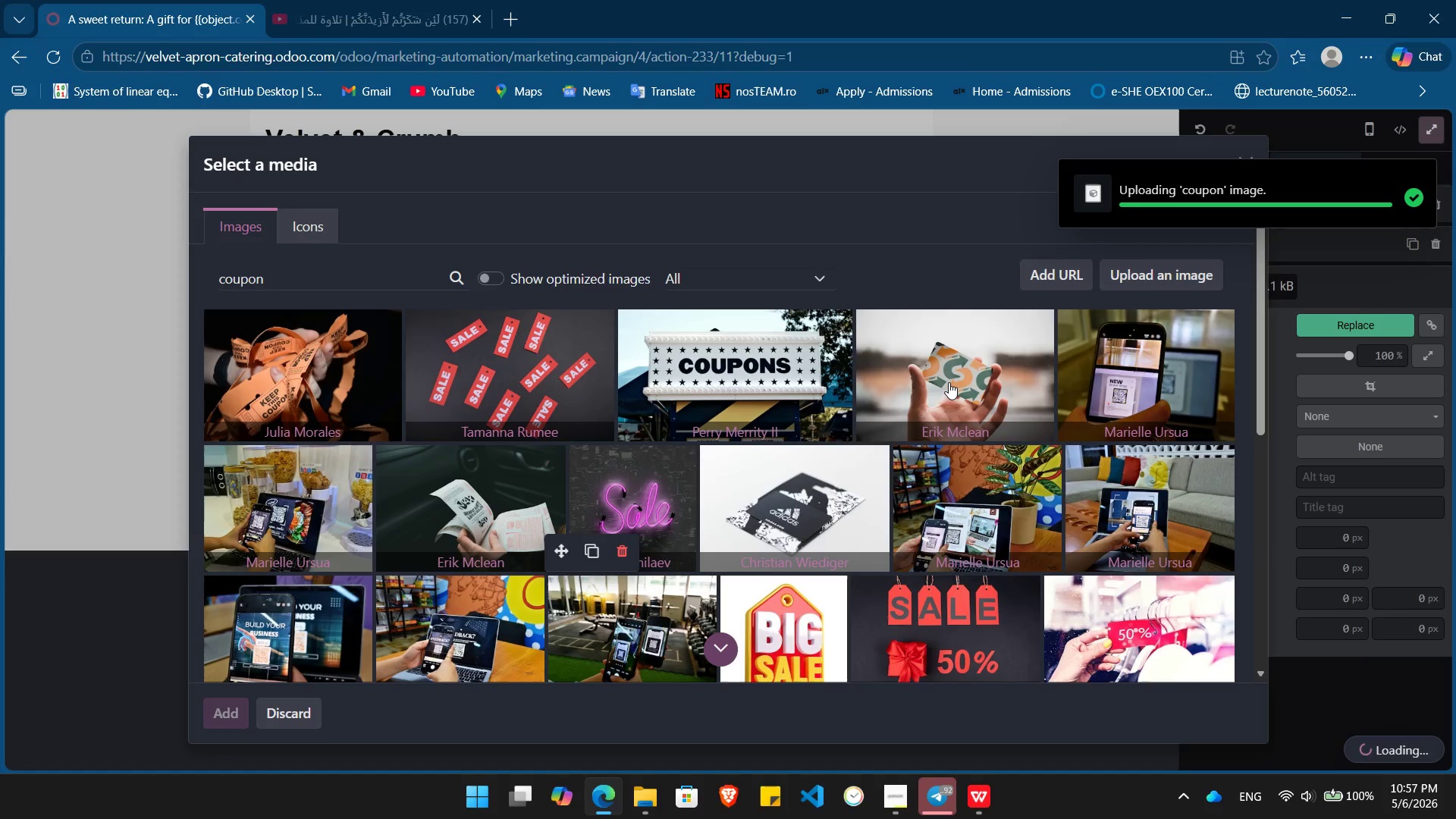 
left_click([937, 353])
 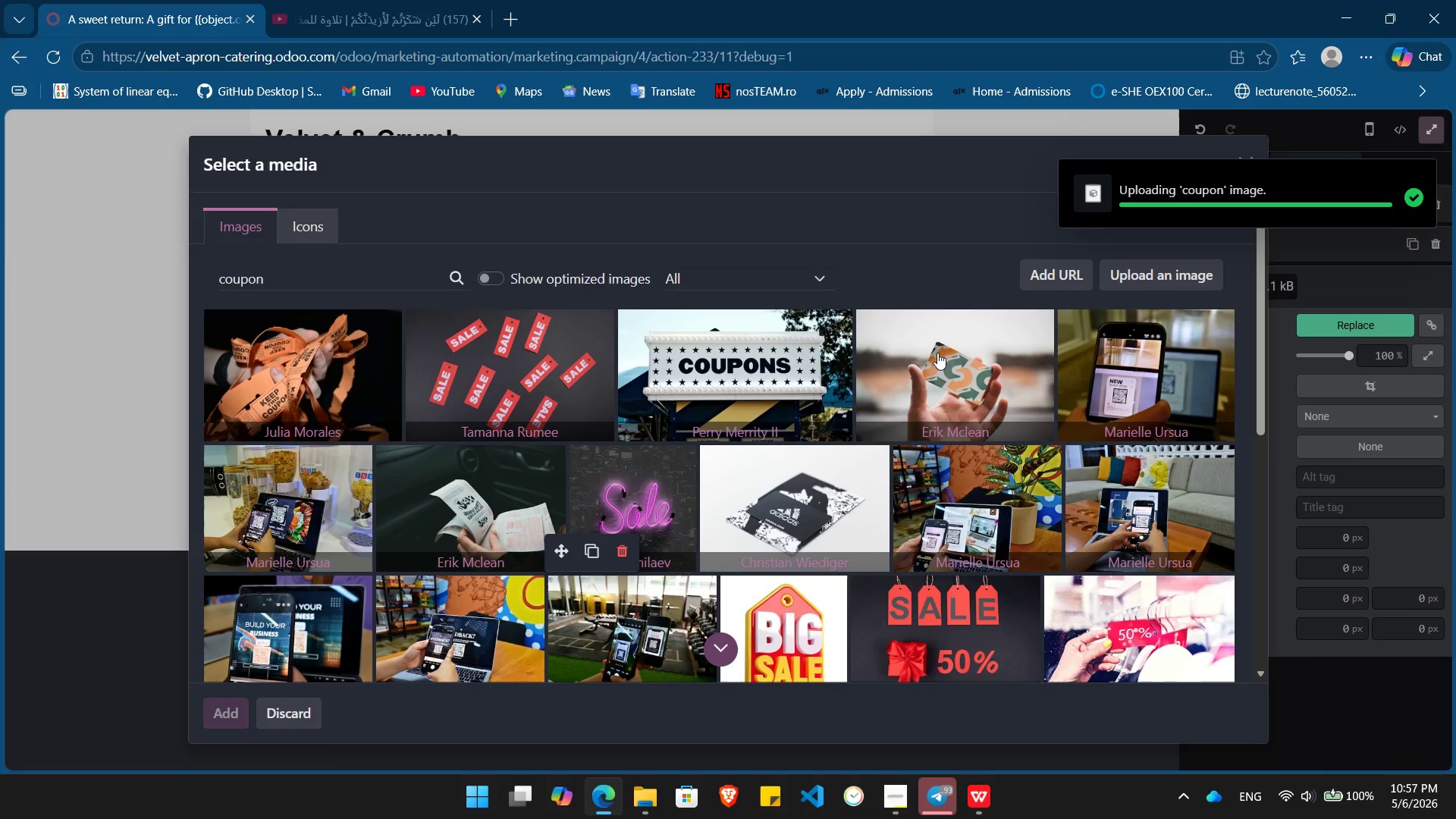 
wait(9.55)
 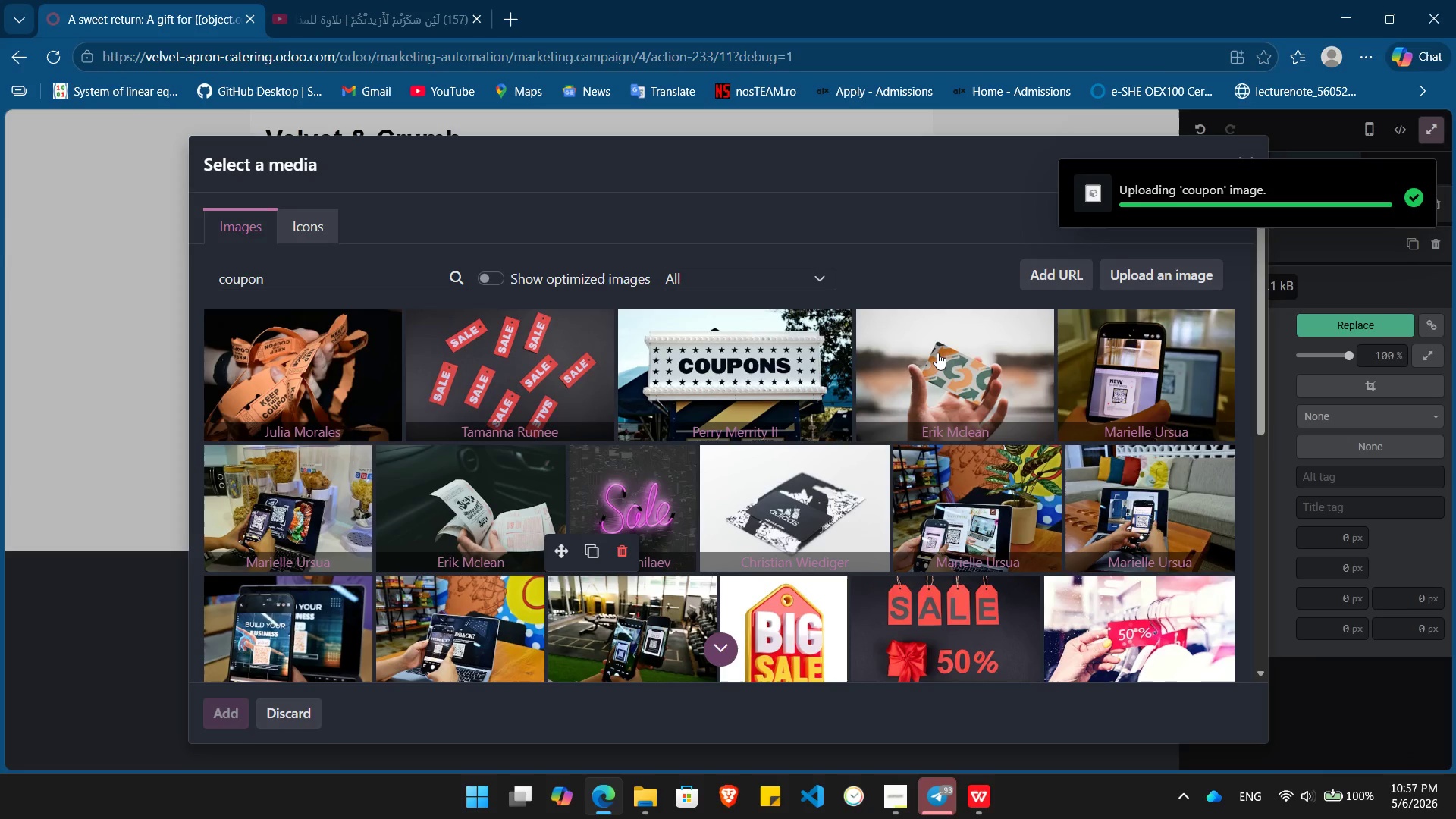 
left_click([1244, 162])
 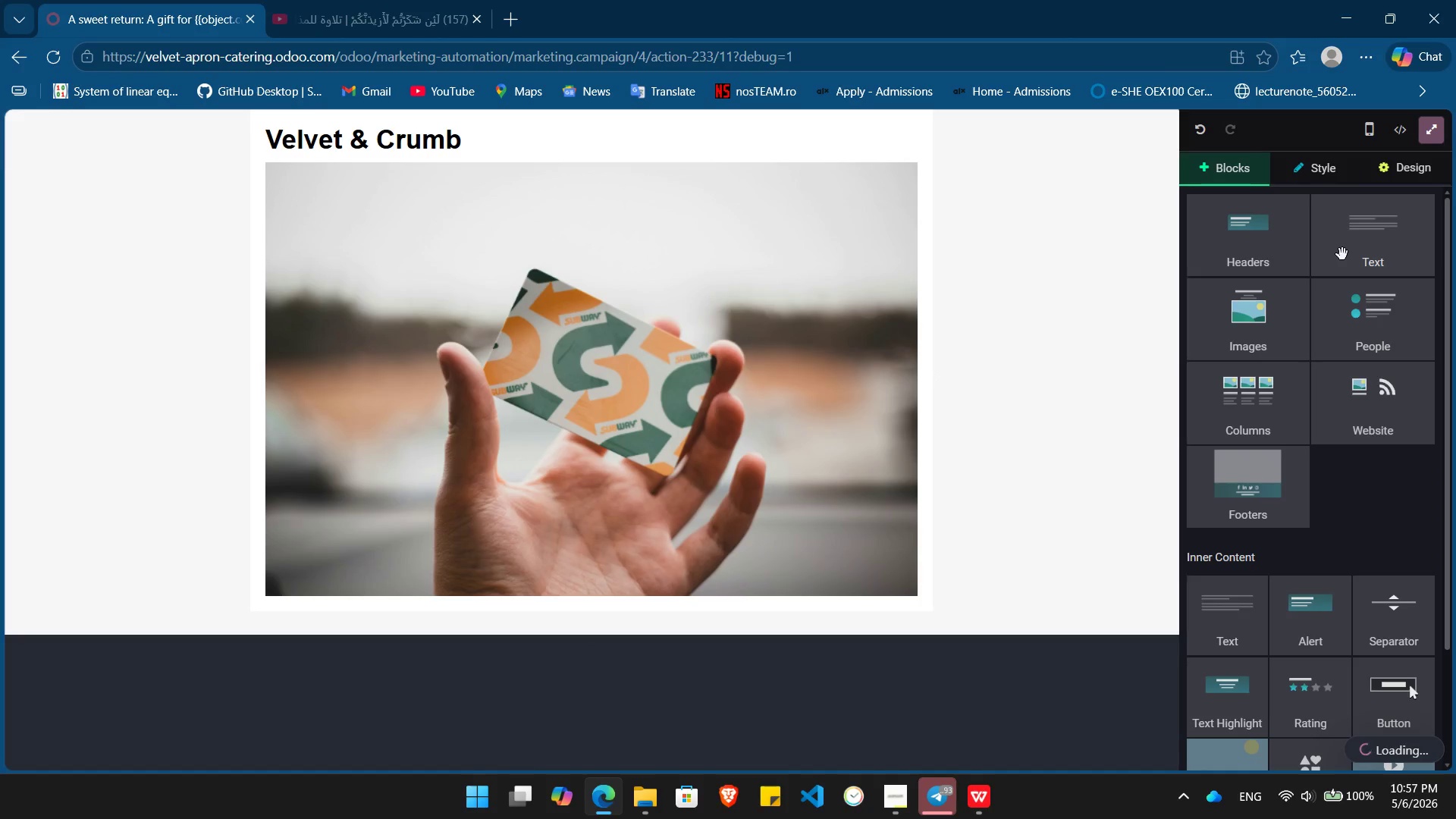 
left_click_drag(start_coordinate=[1342, 255], to_coordinate=[582, 627])
 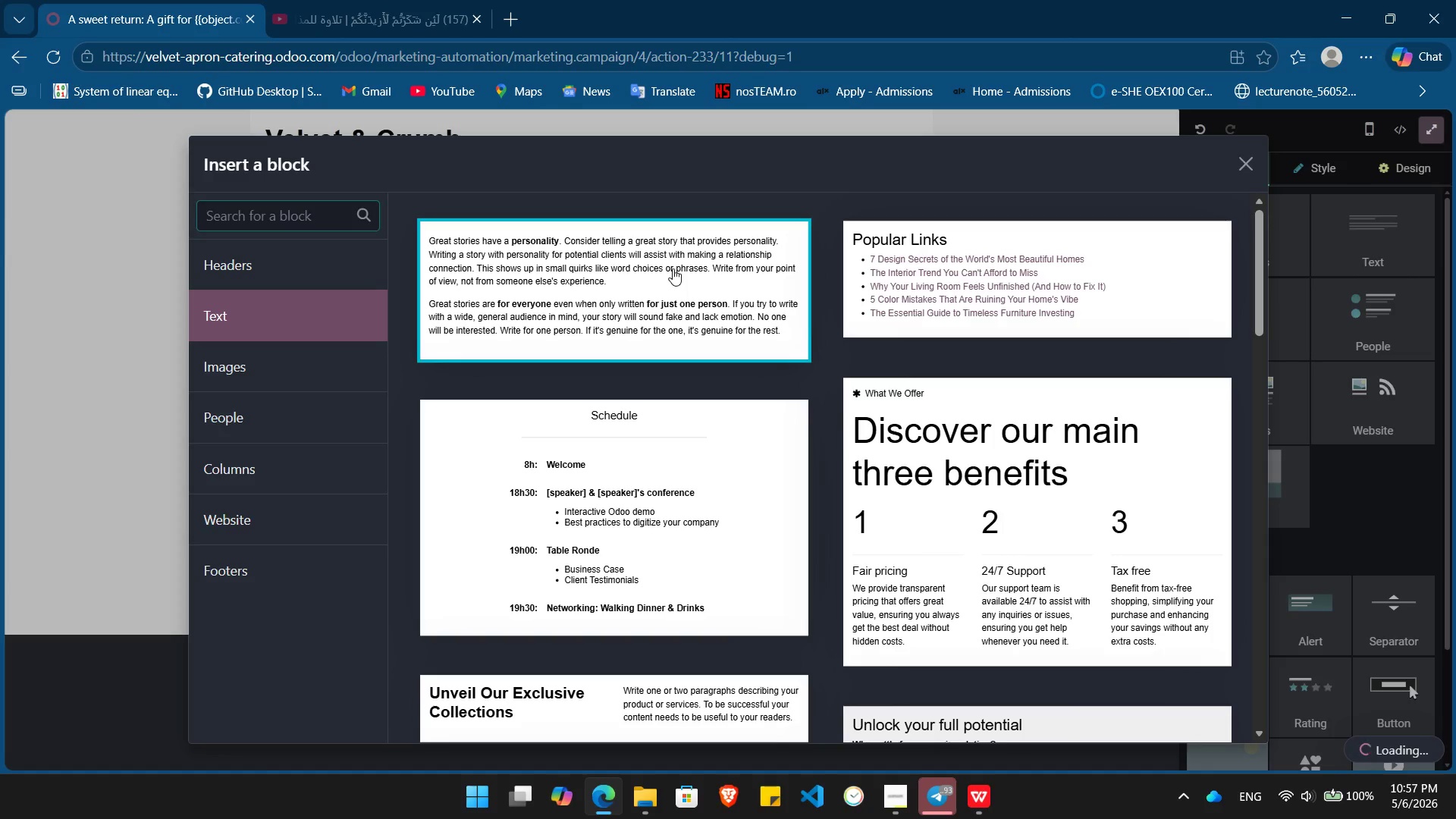 
left_click([673, 268])
 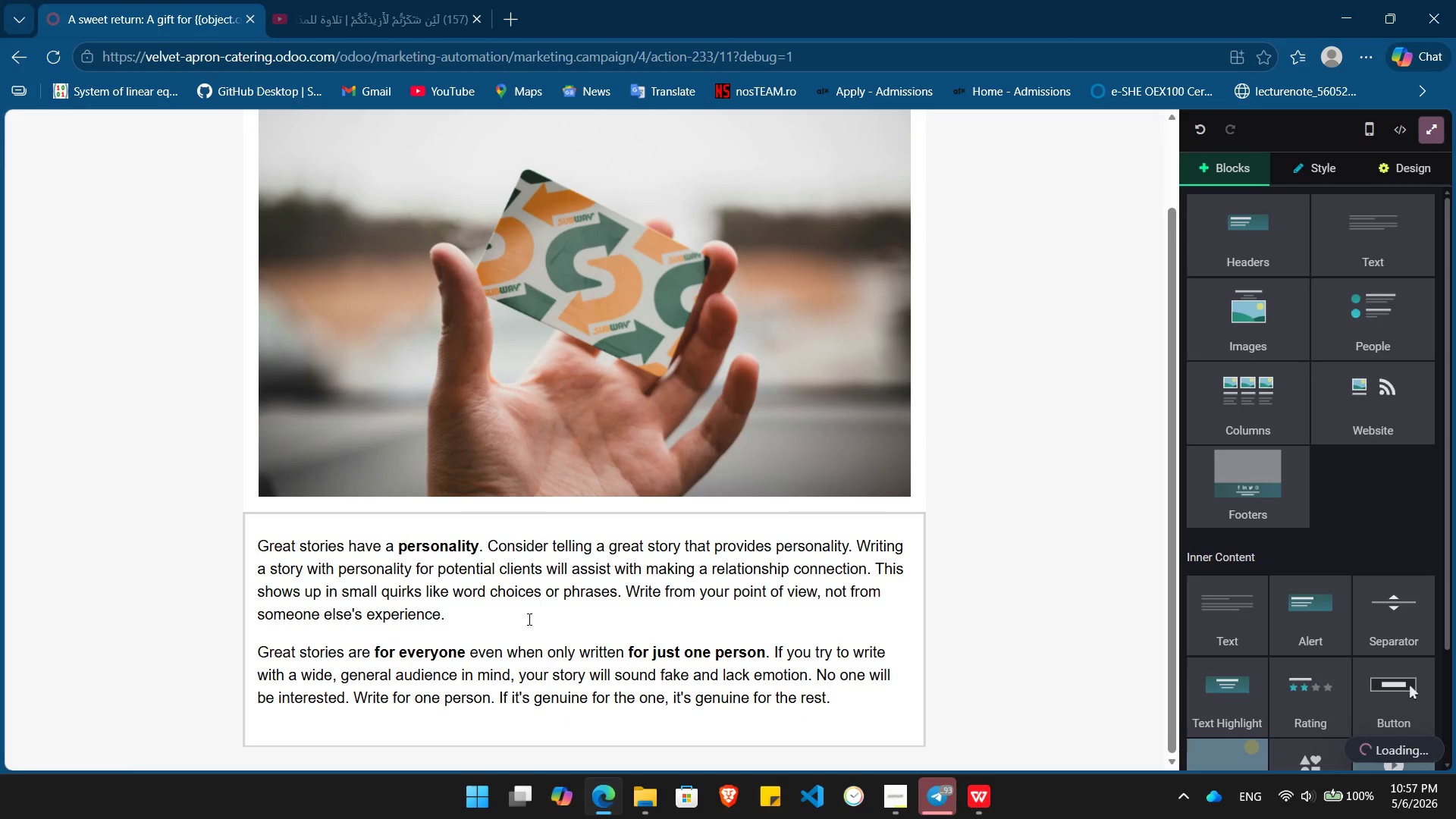 
left_click([517, 629])
 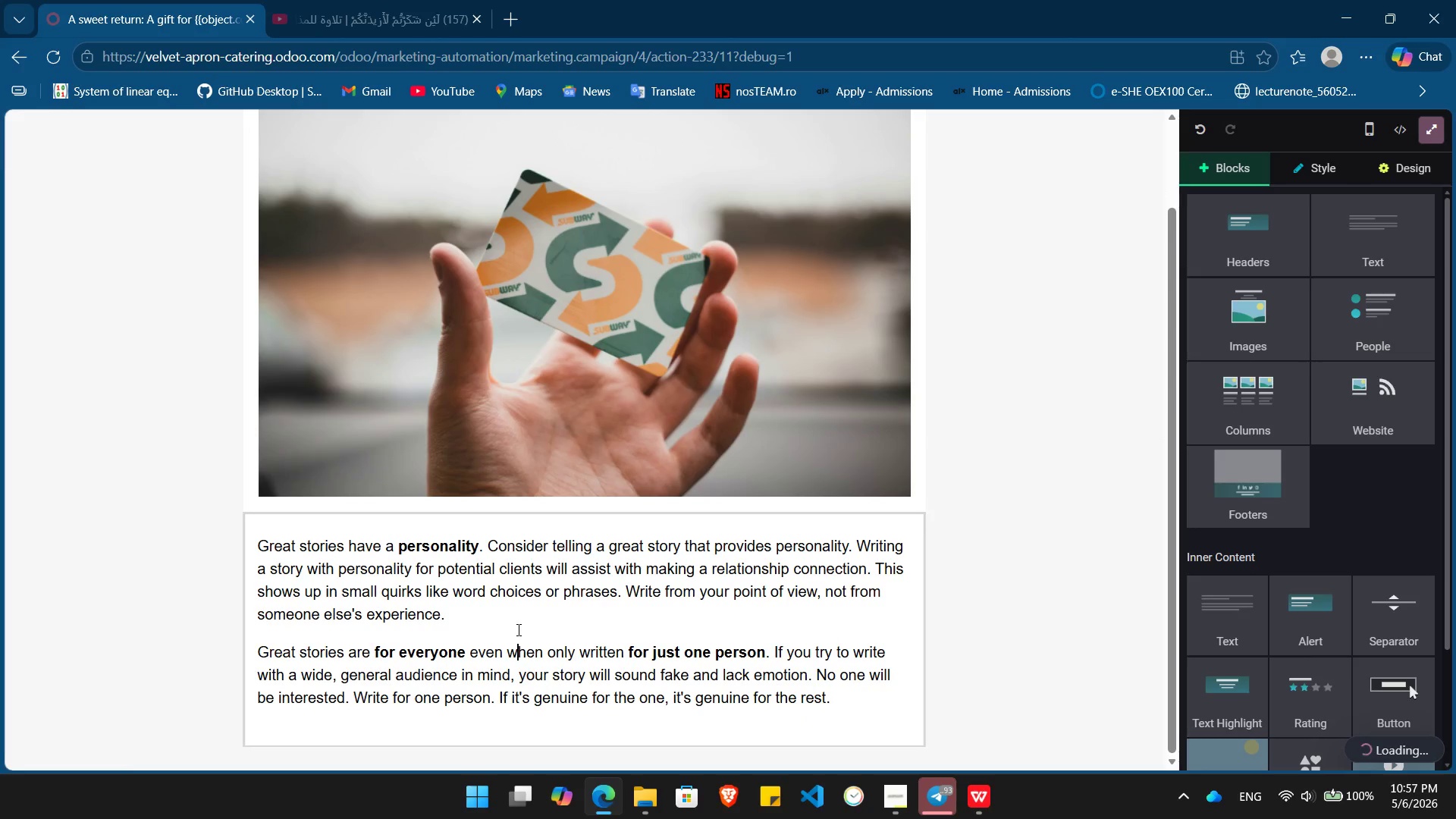 
key(Control+A)
 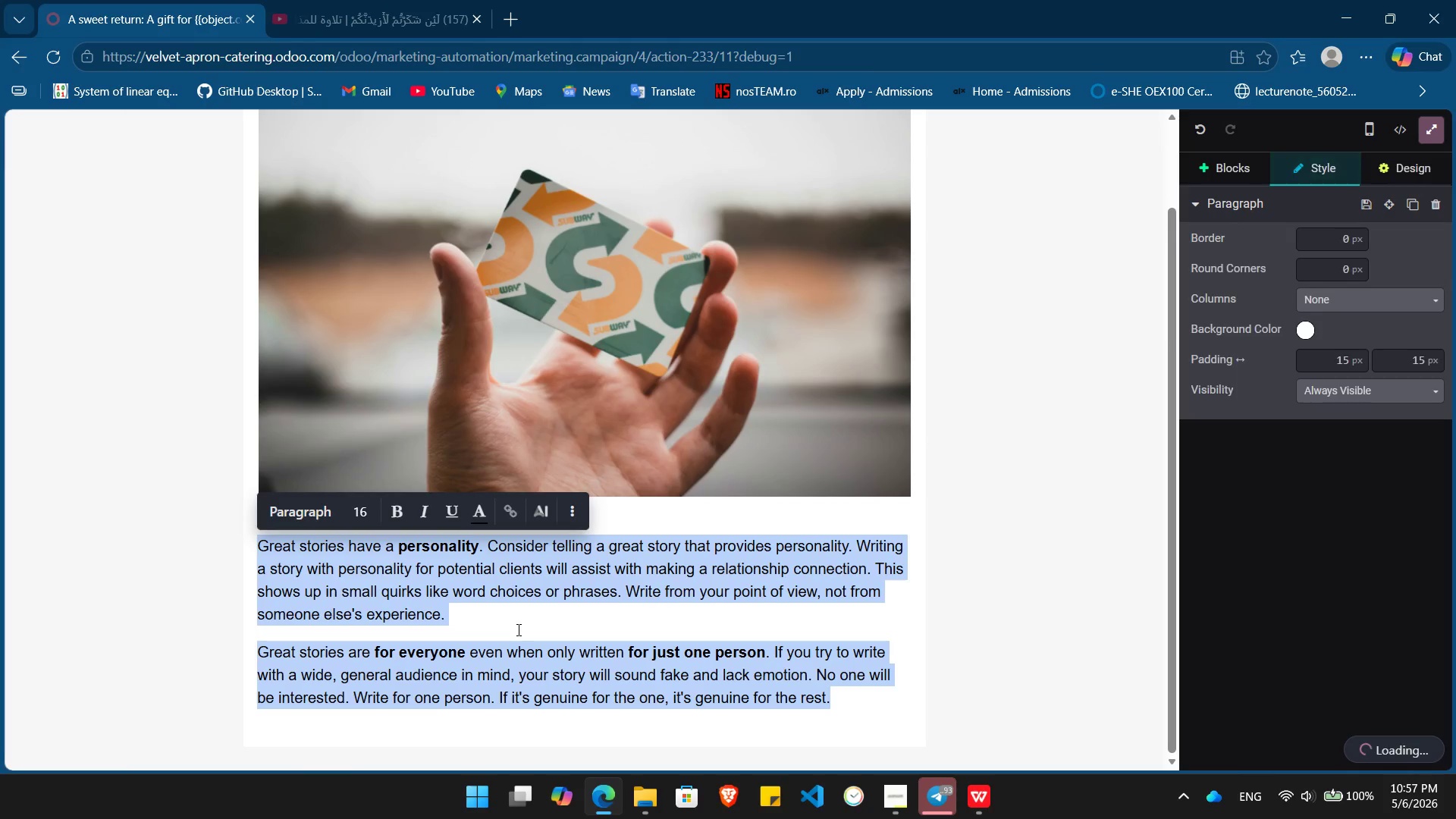 
key(Backspace)
type(Hello /)
 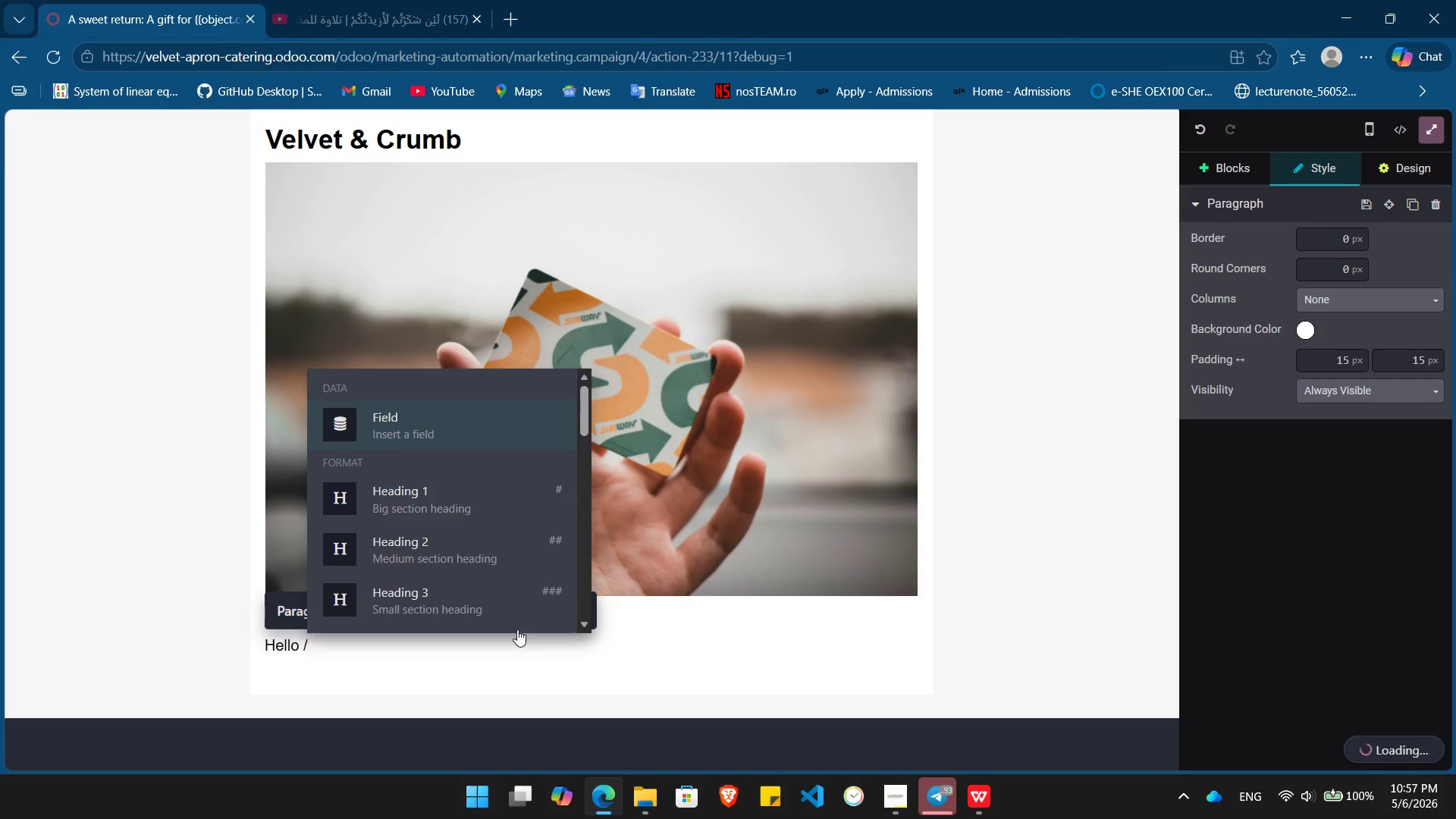 
key(Enter)
 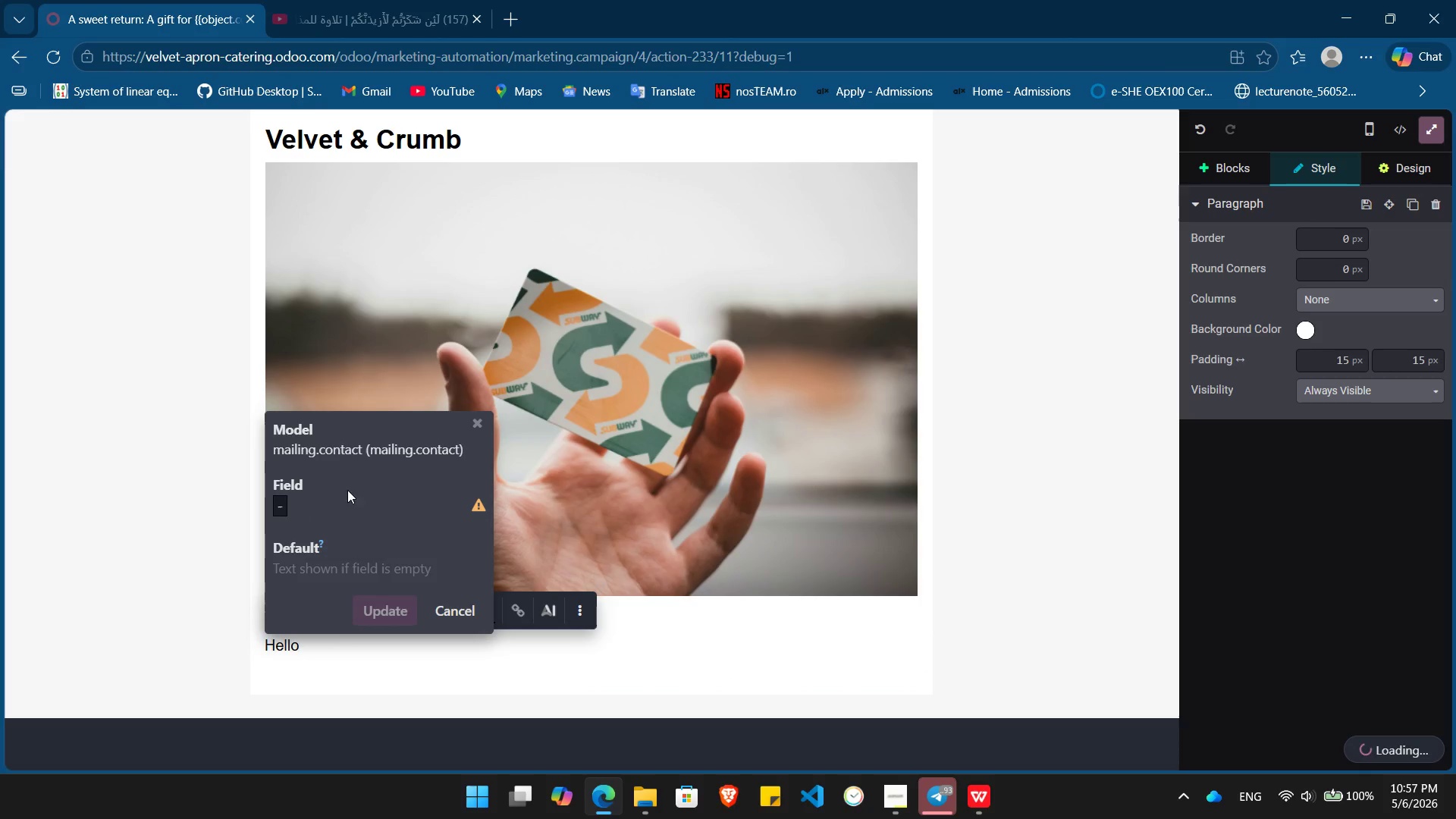 
left_click([324, 513])
 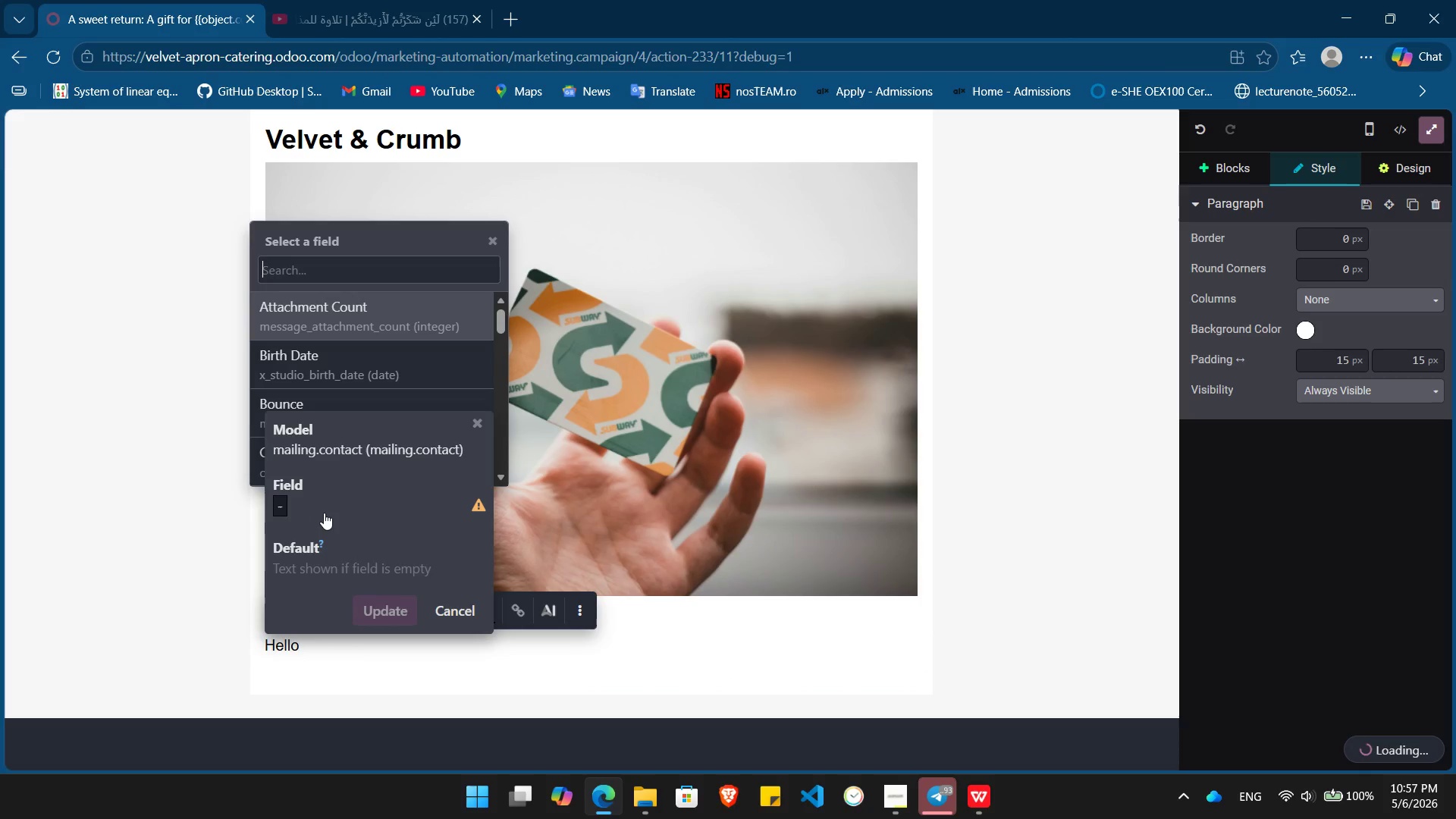 
type(name)
 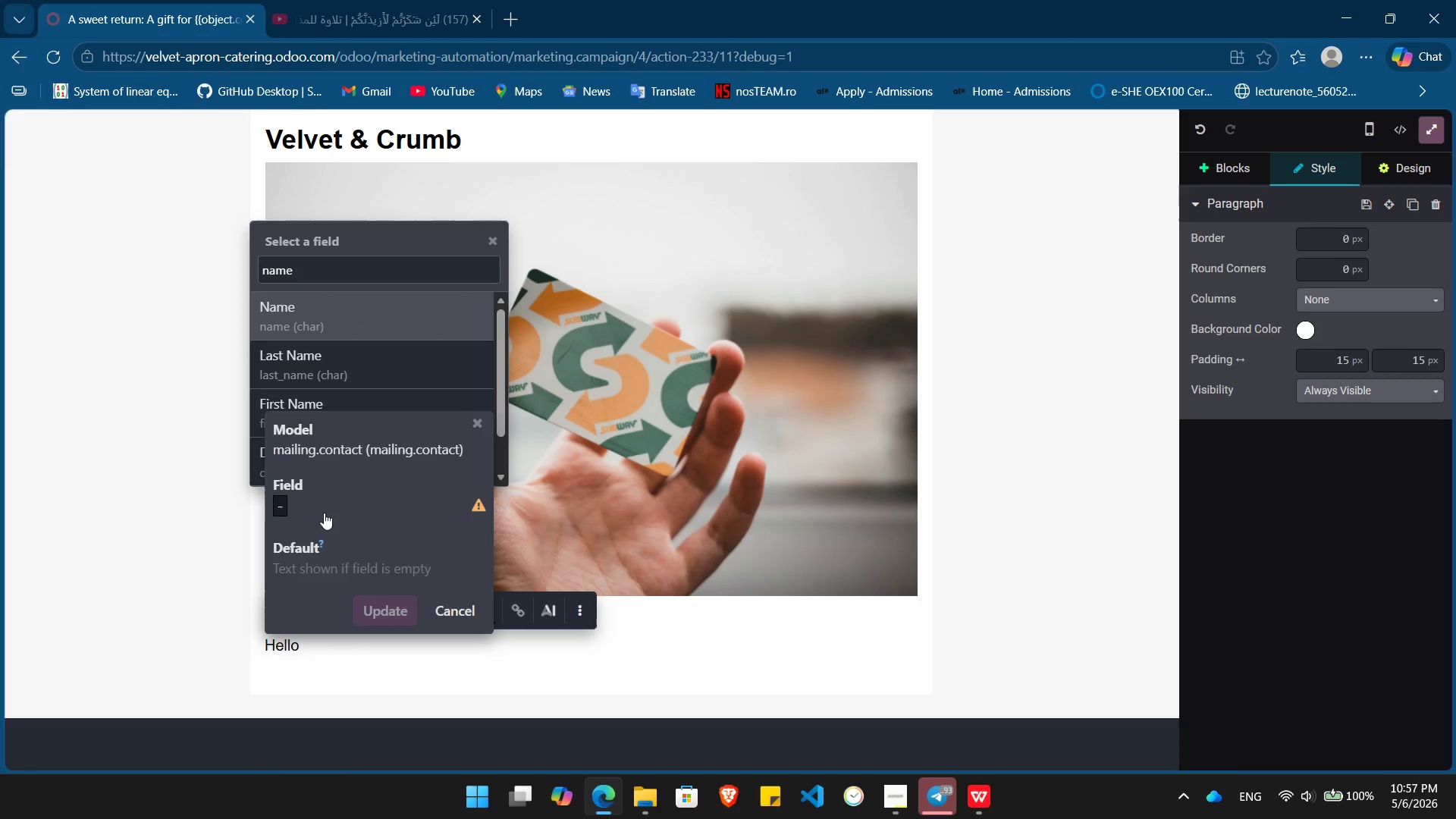 
key(Enter)
 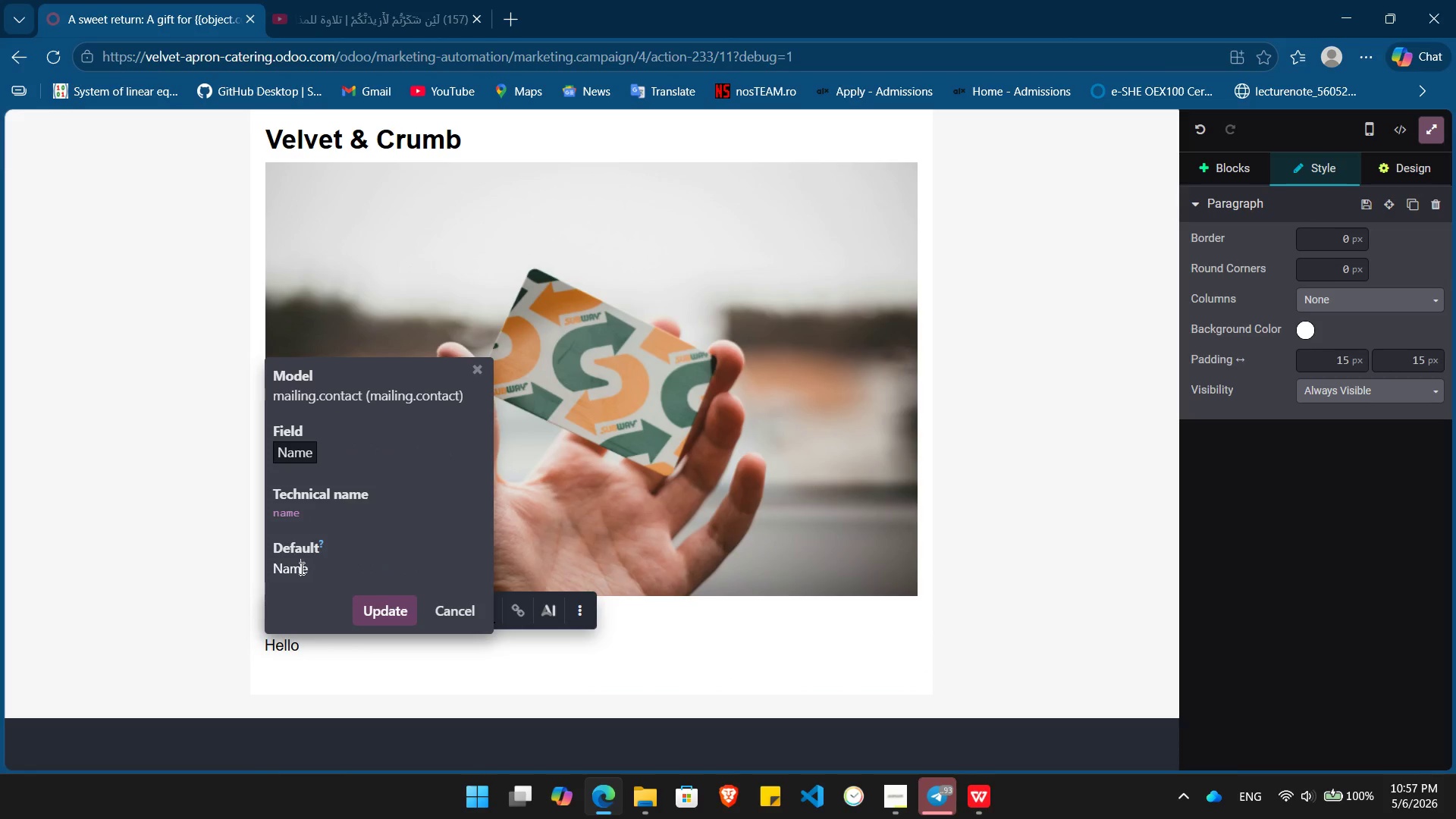 
double_click([300, 568])
 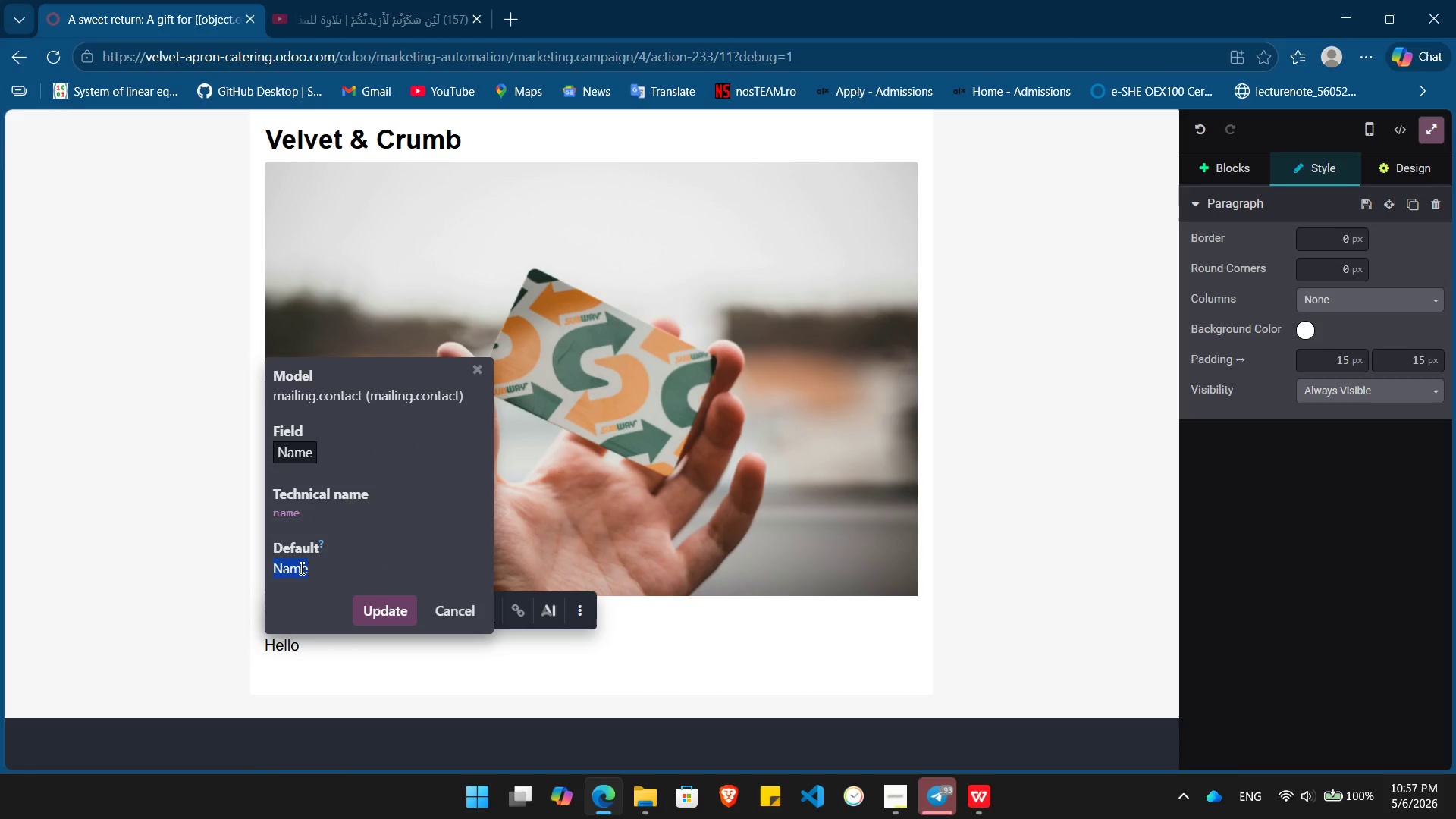 
key(Shift+BracketLeft)
 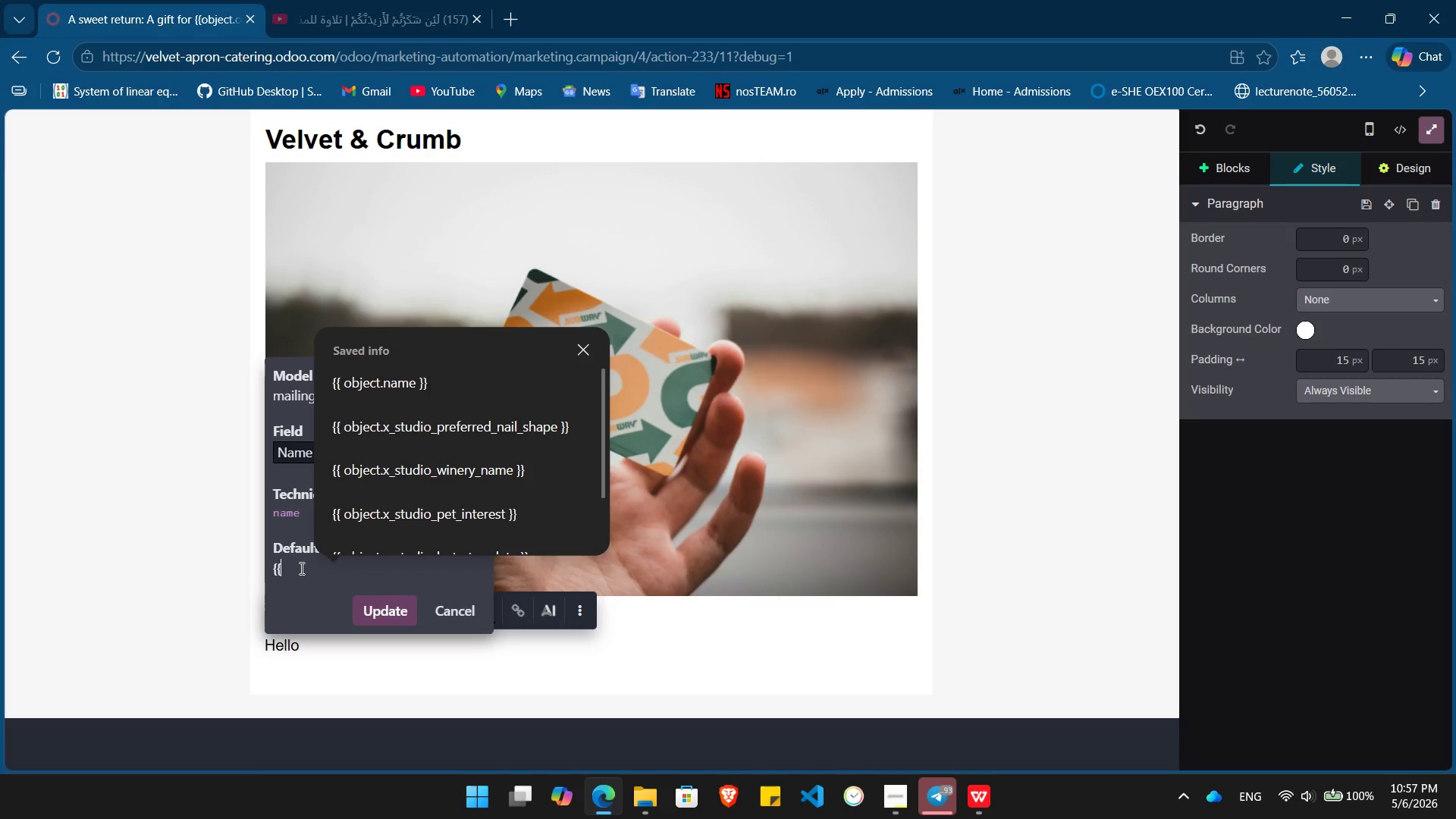 
key(Shift+BracketLeft)
 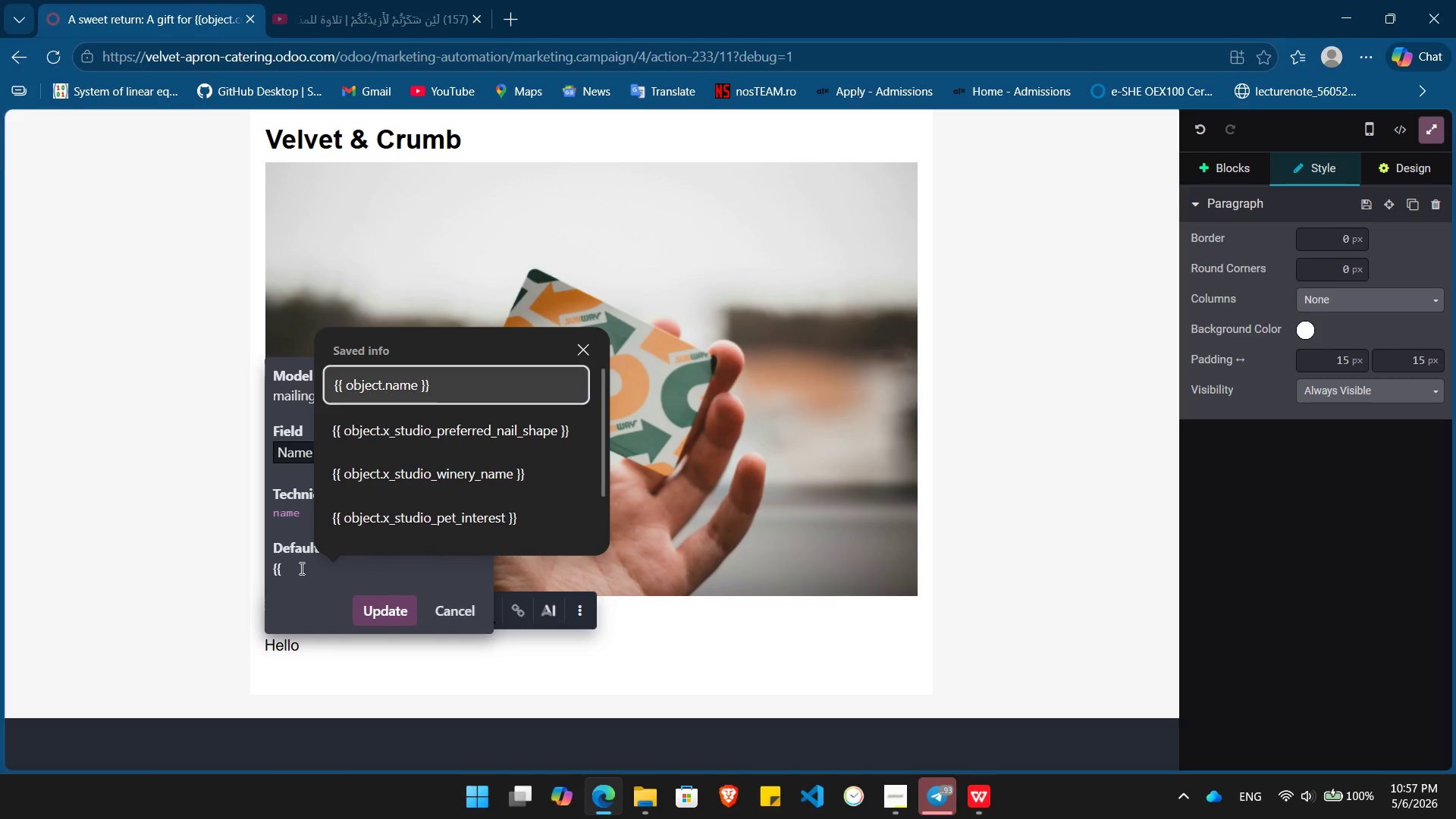 
key(ArrowDown)
 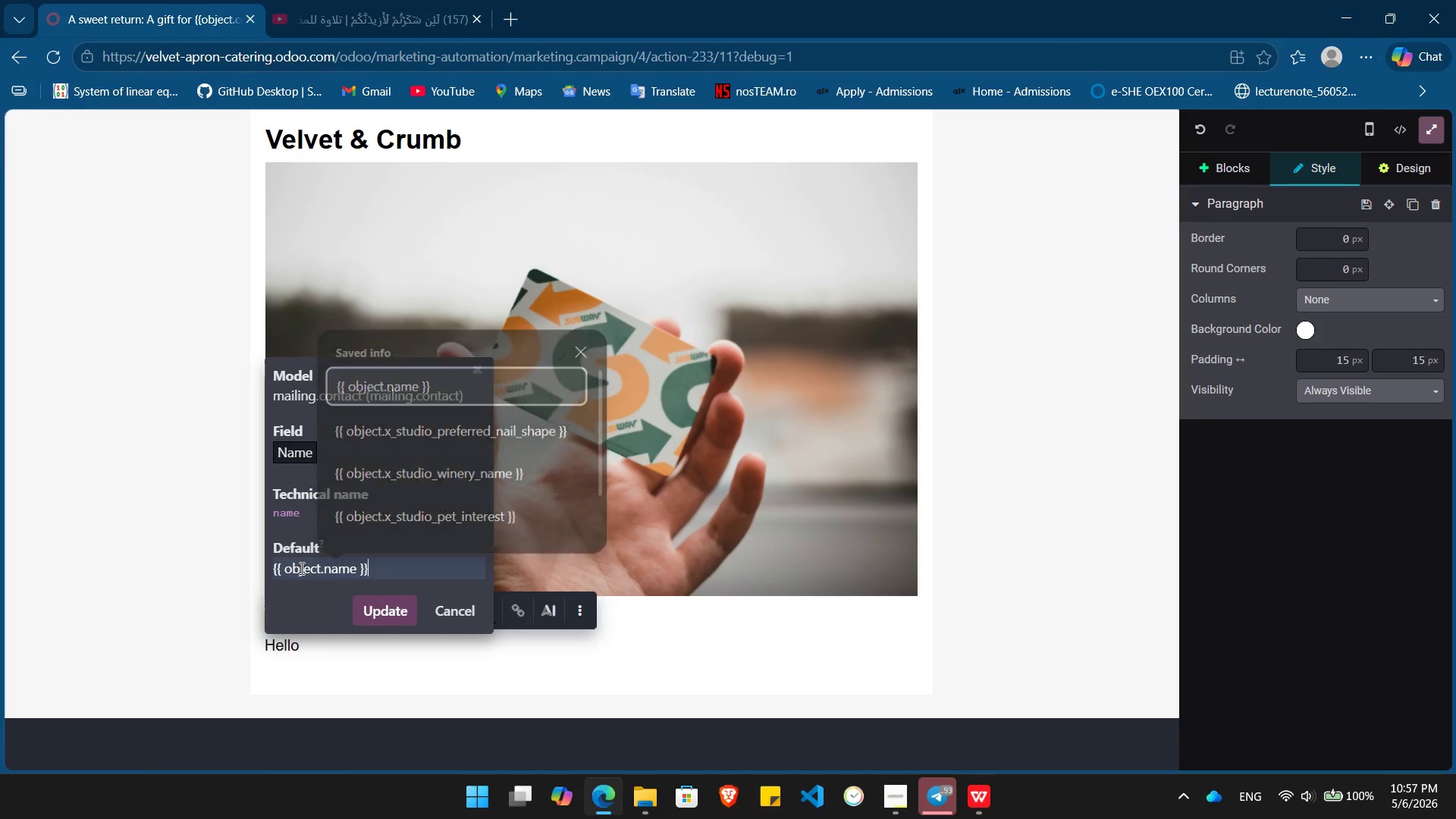 
key(Enter)
 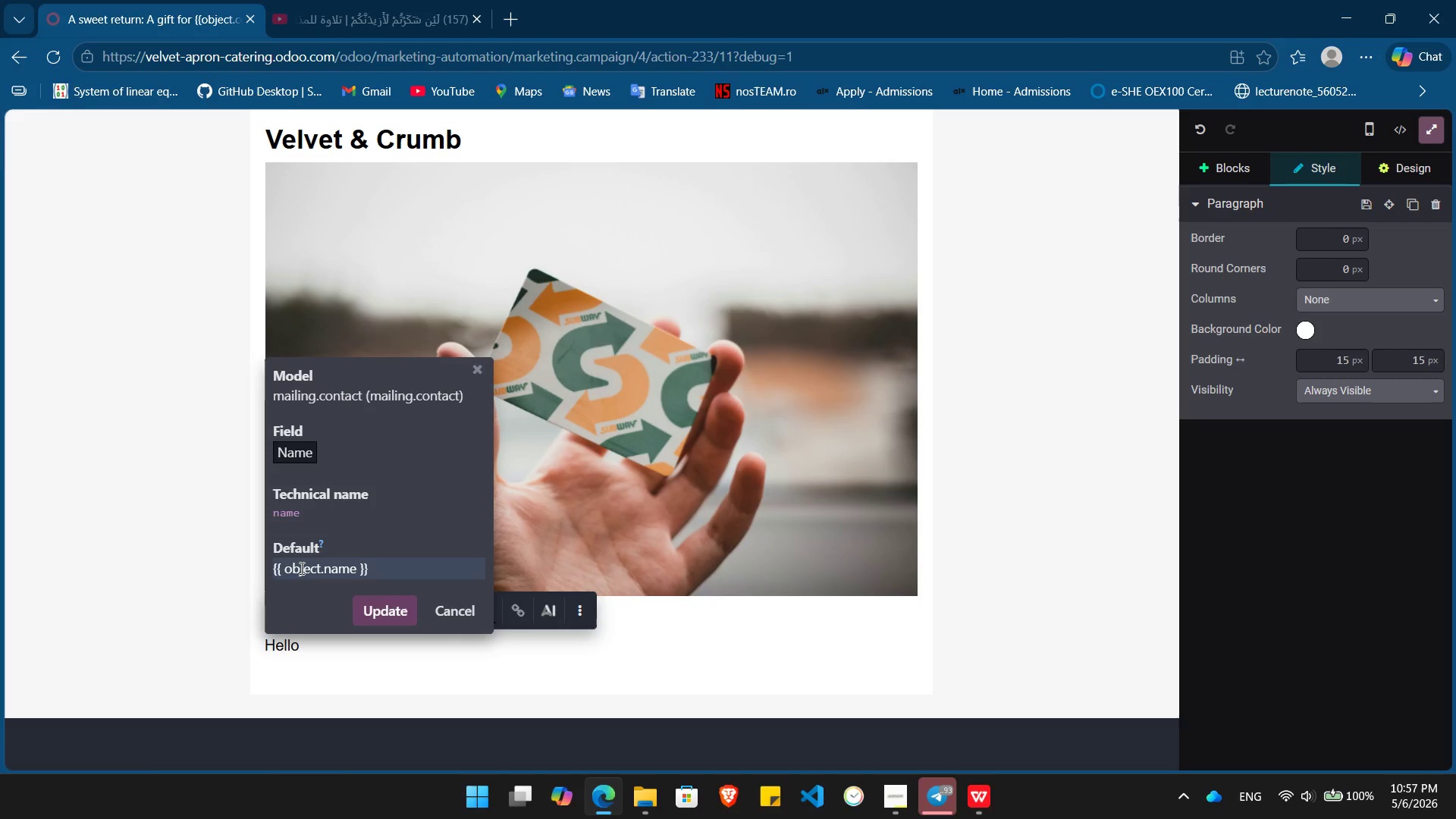 
key(Enter)
 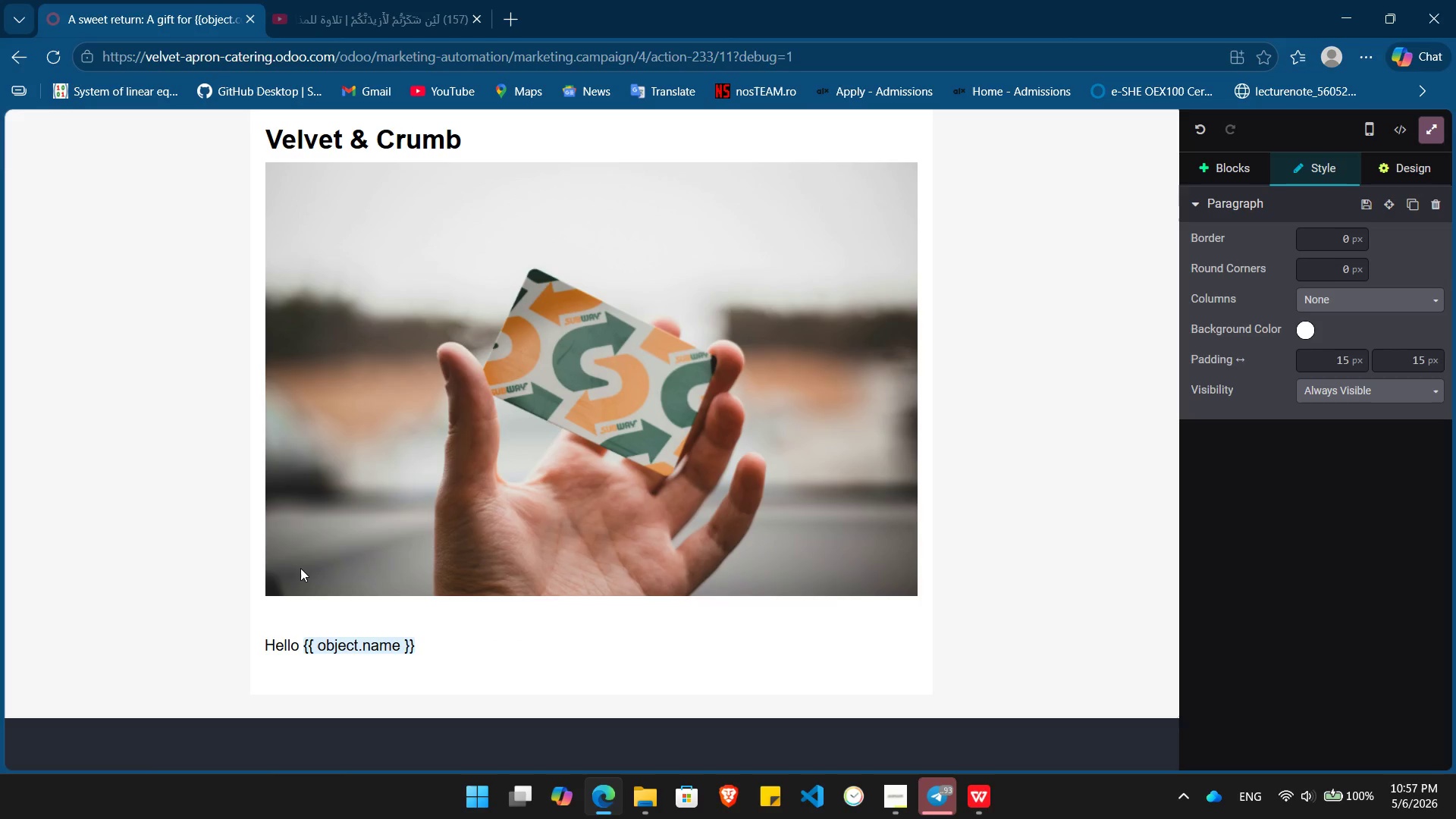 
key(Comma)
 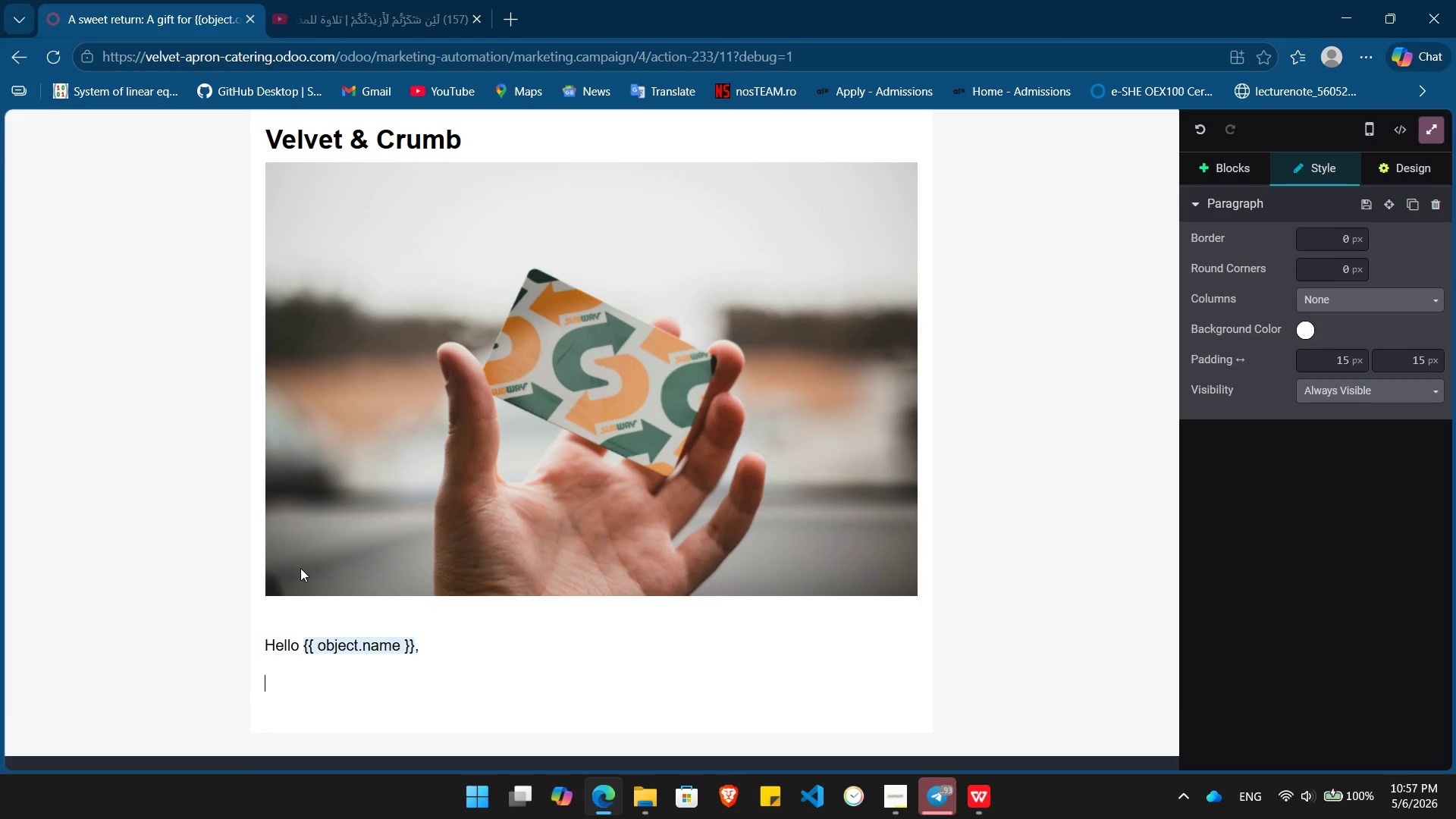 
key(Enter)
 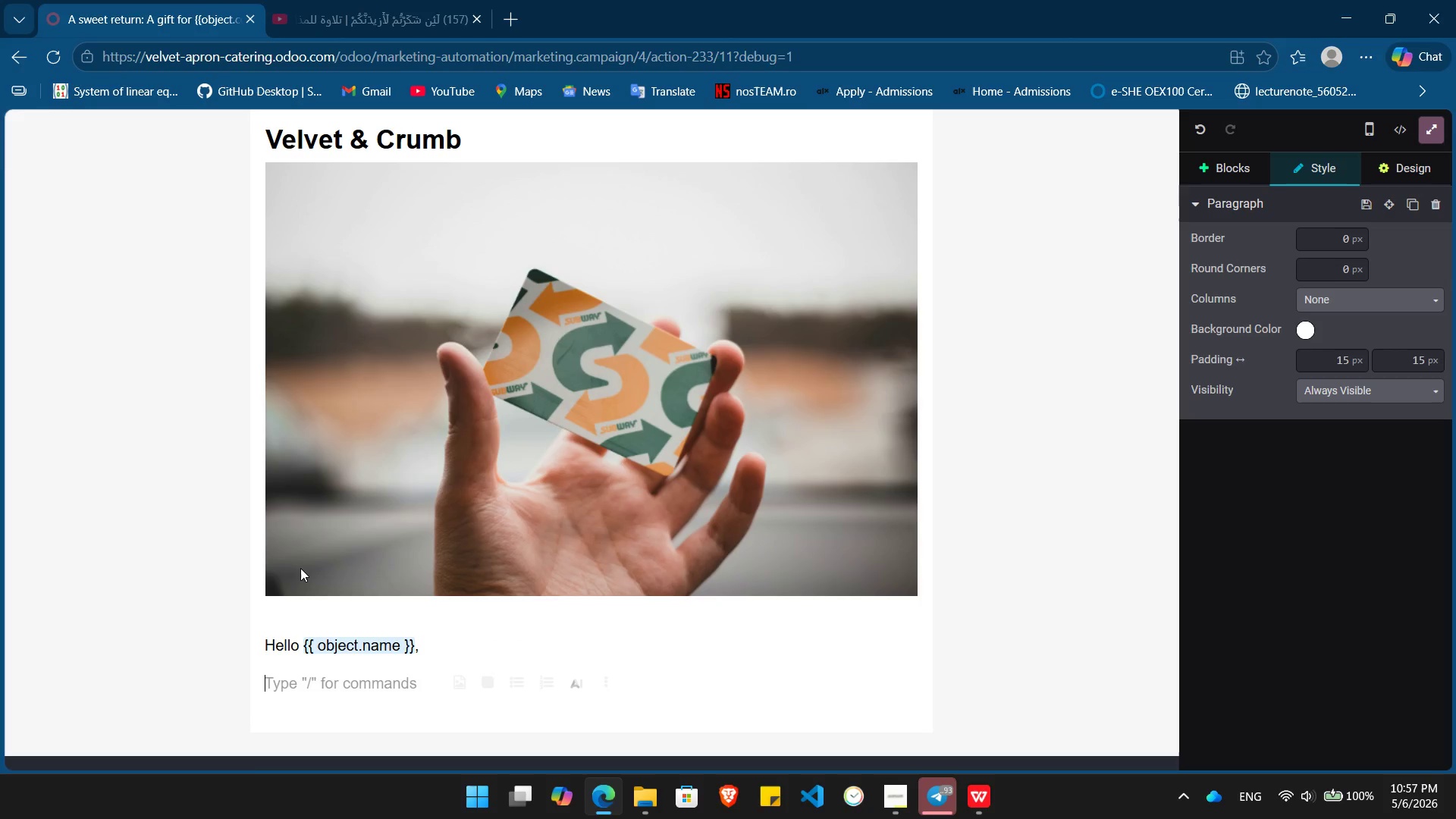 
type(We miss working with the team at /)
 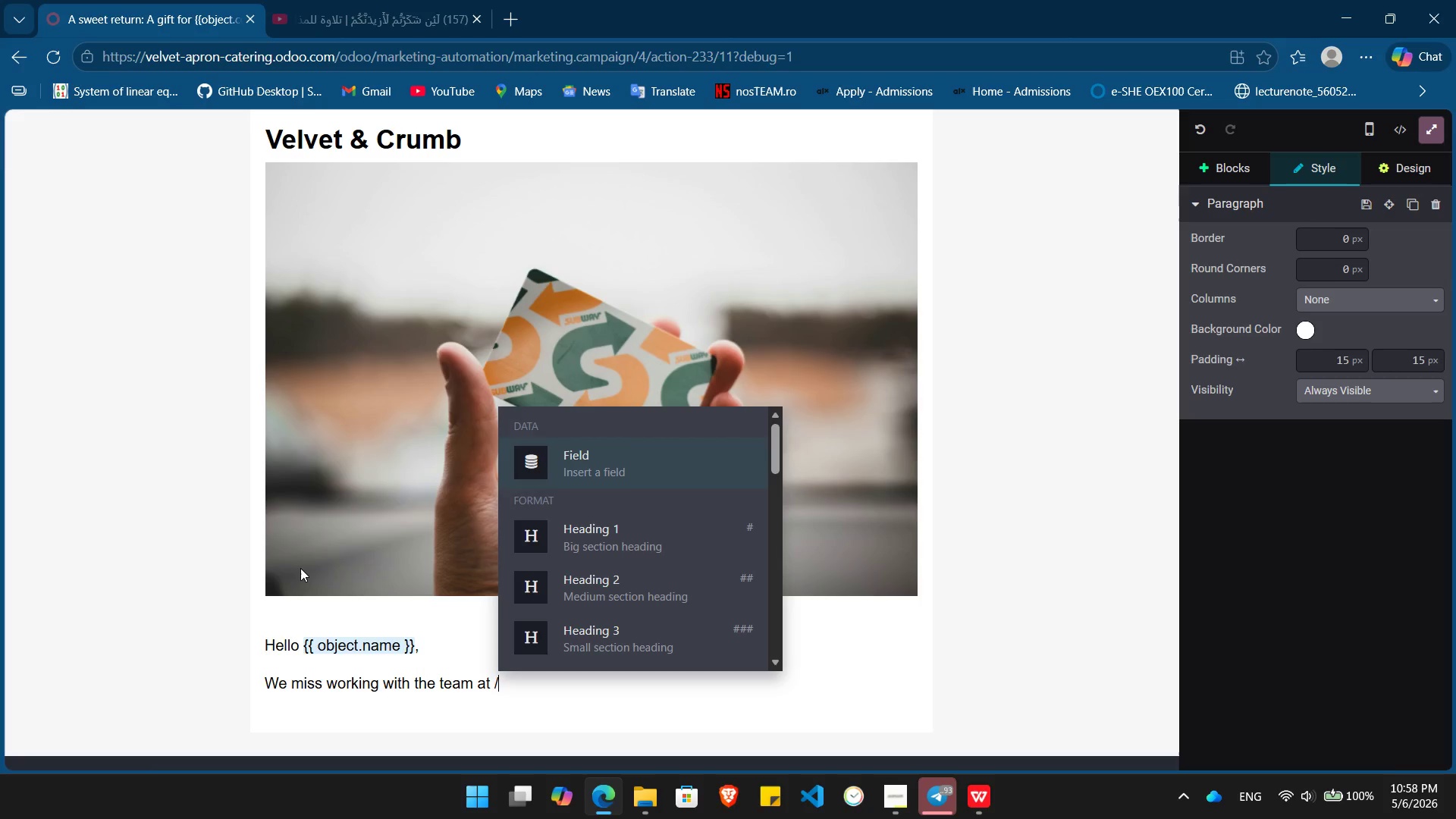 
key(Enter)
 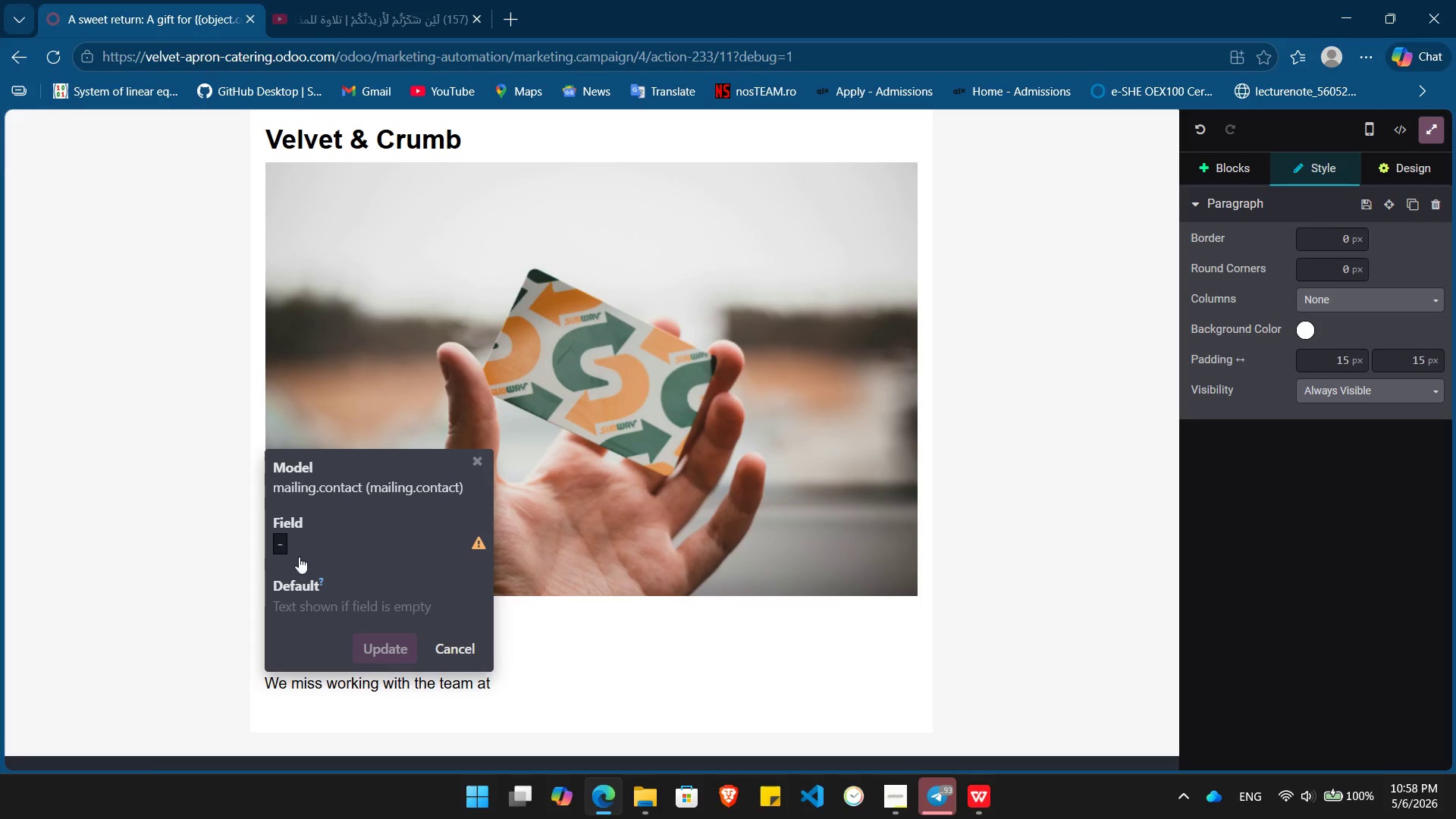 
left_click([298, 550])
 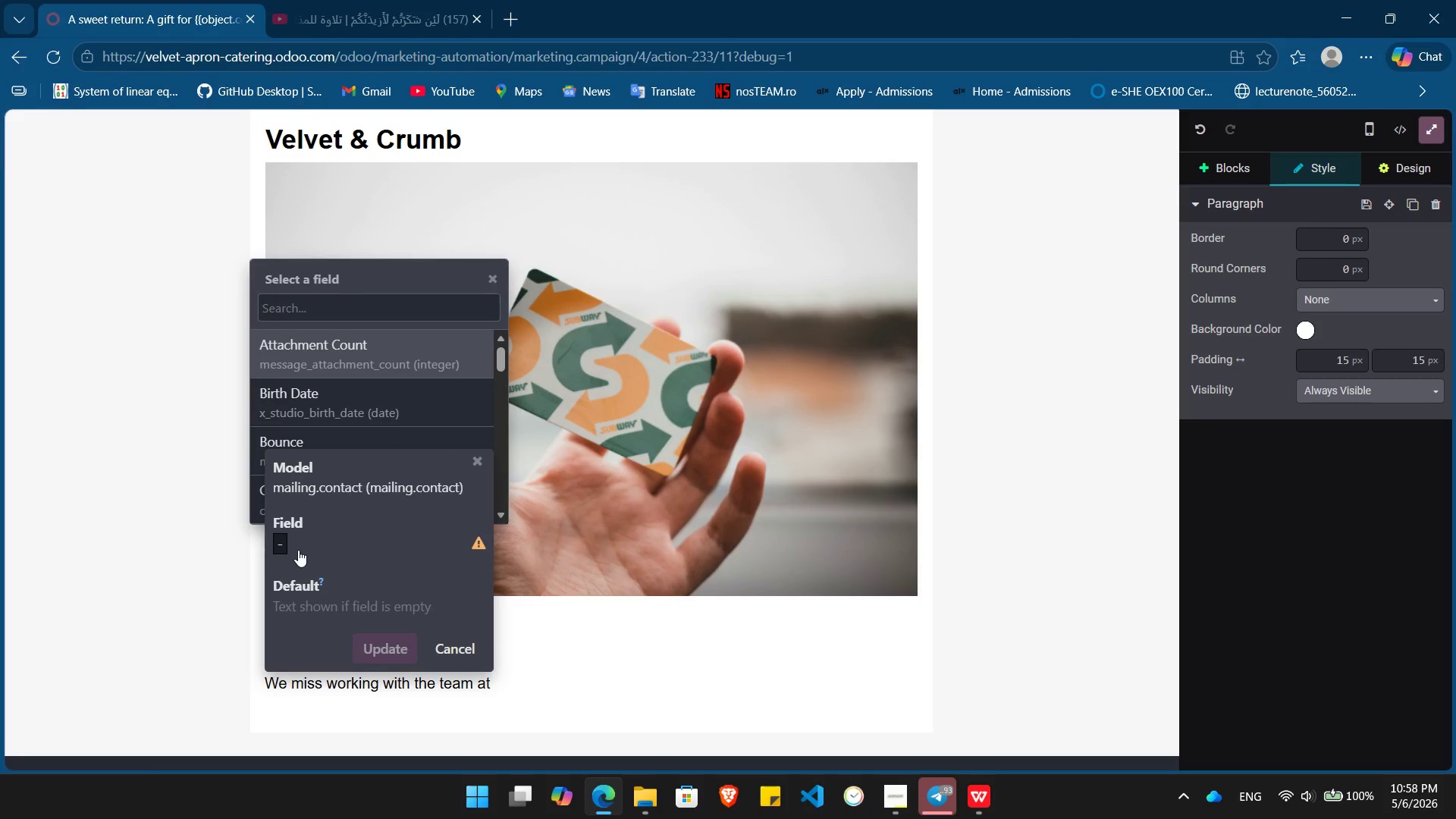 
type(com)
 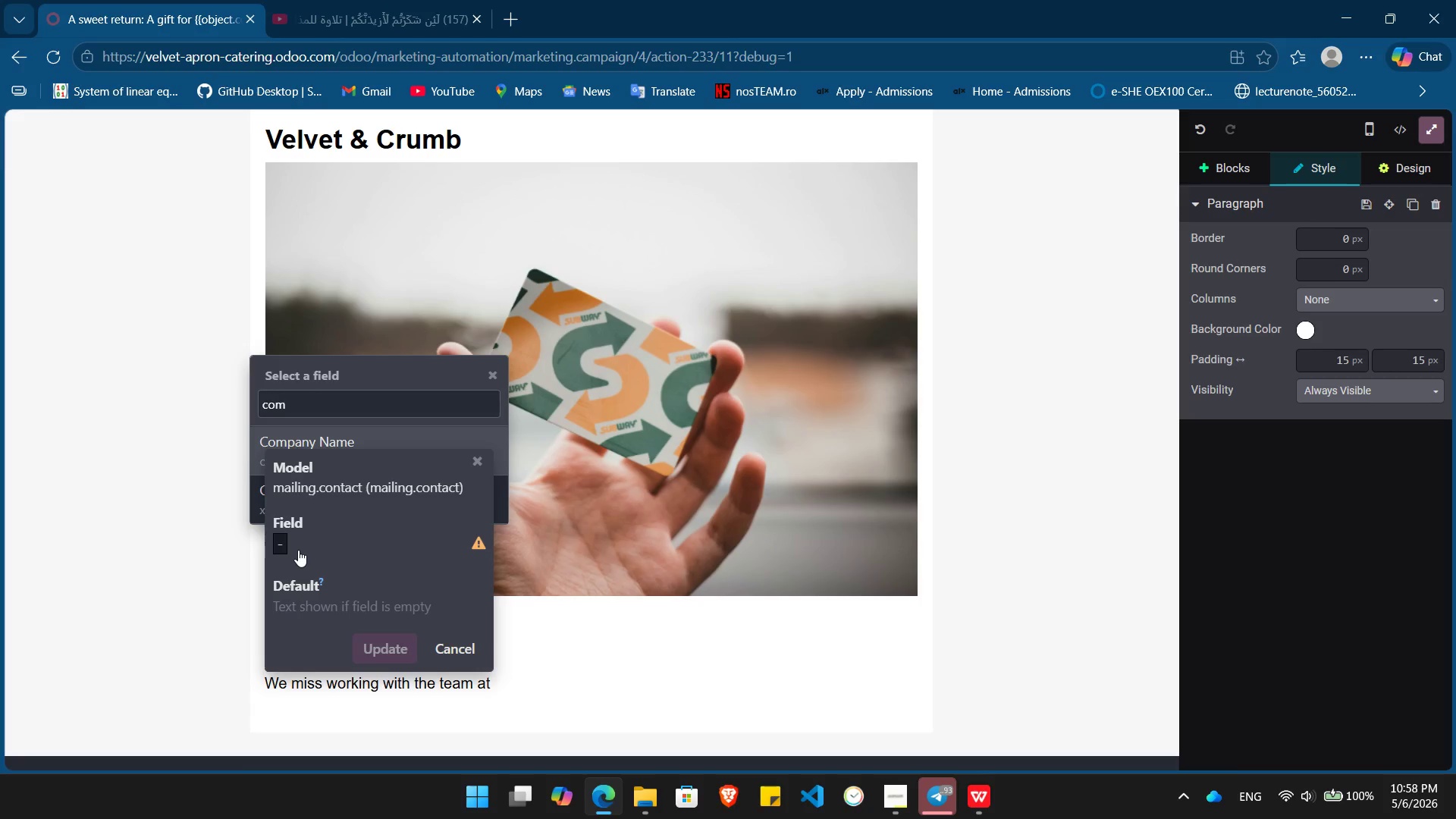 
key(Enter)
 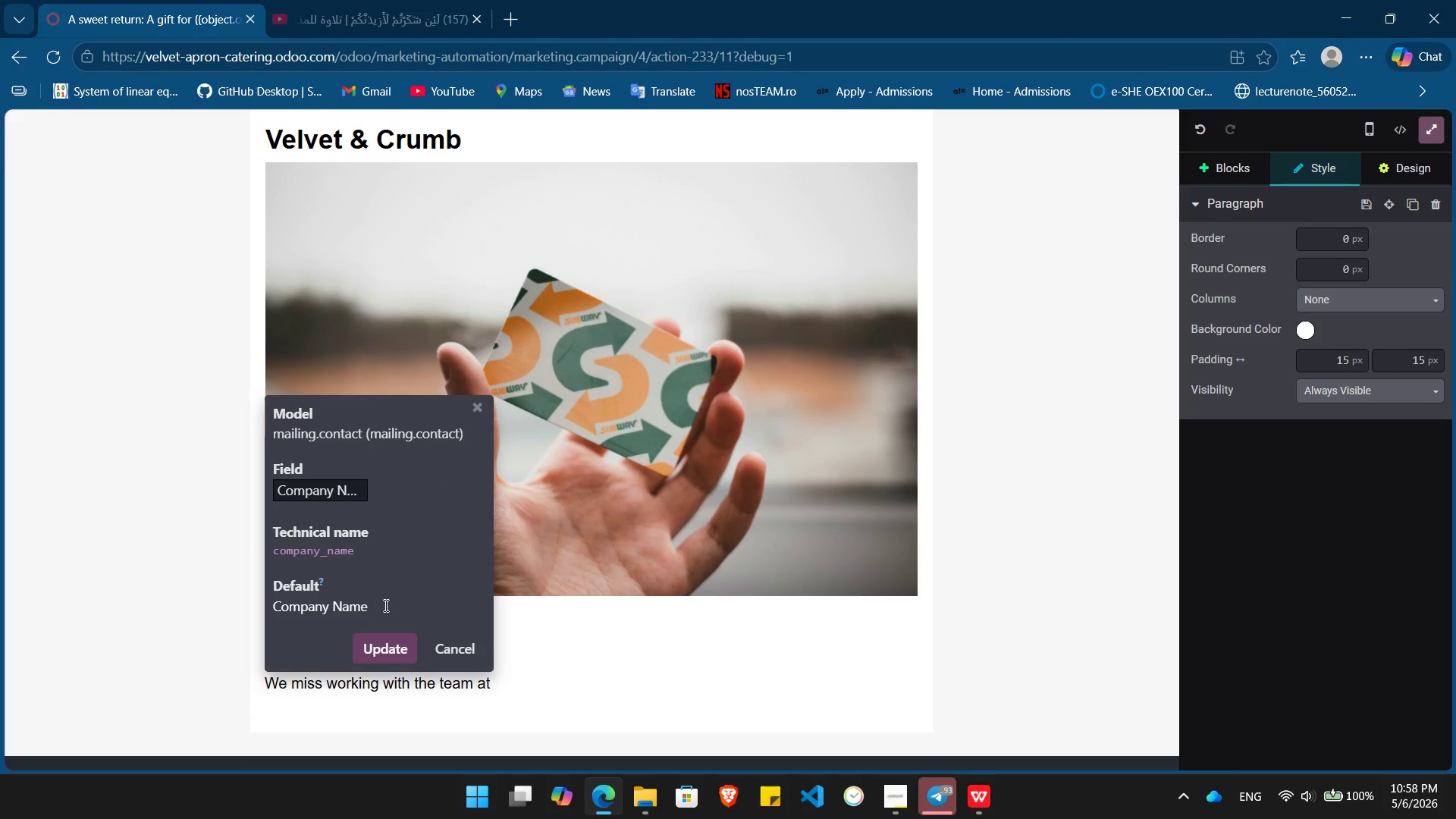 
double_click([384, 605])
 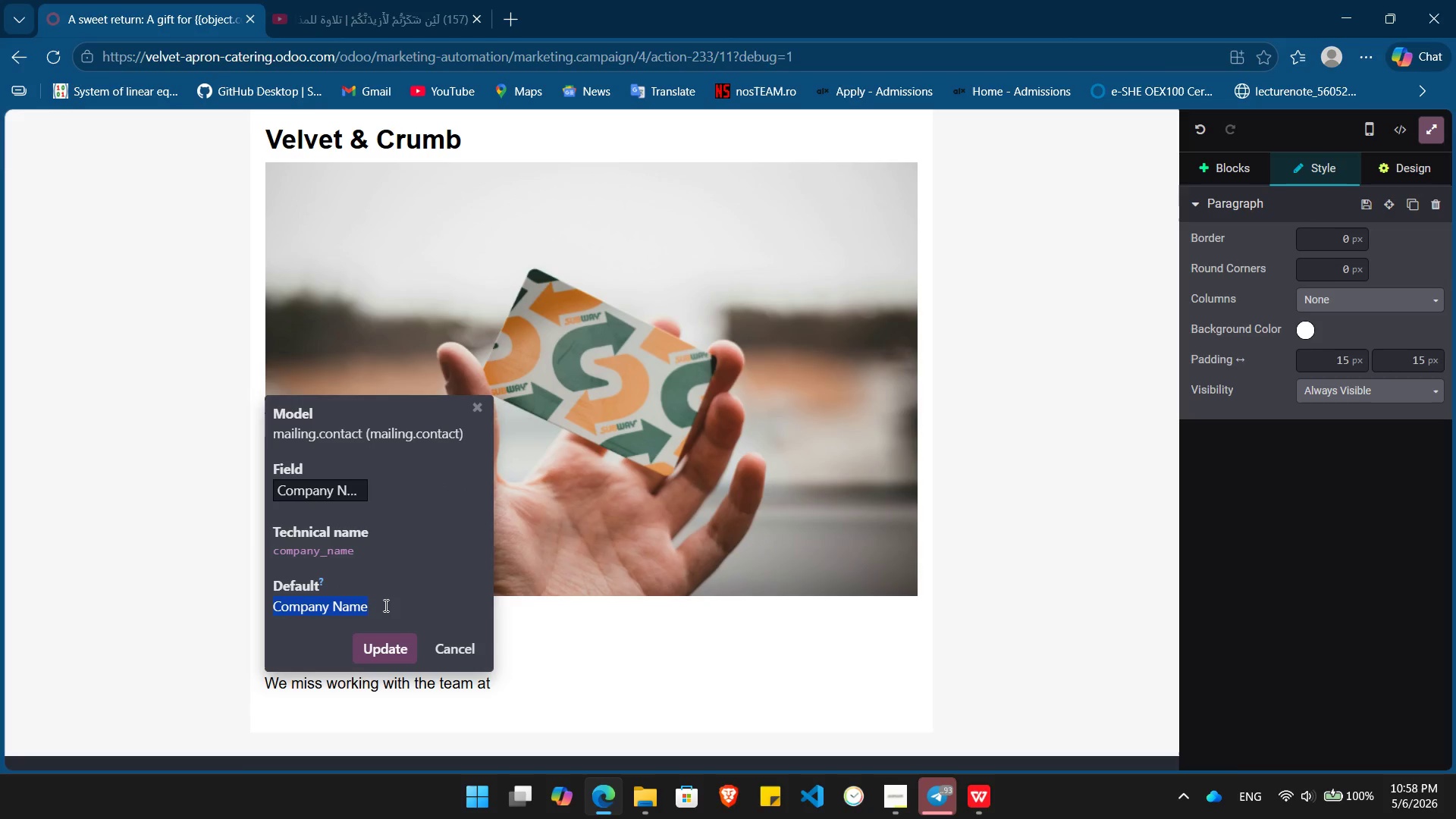 
triple_click([384, 605])
 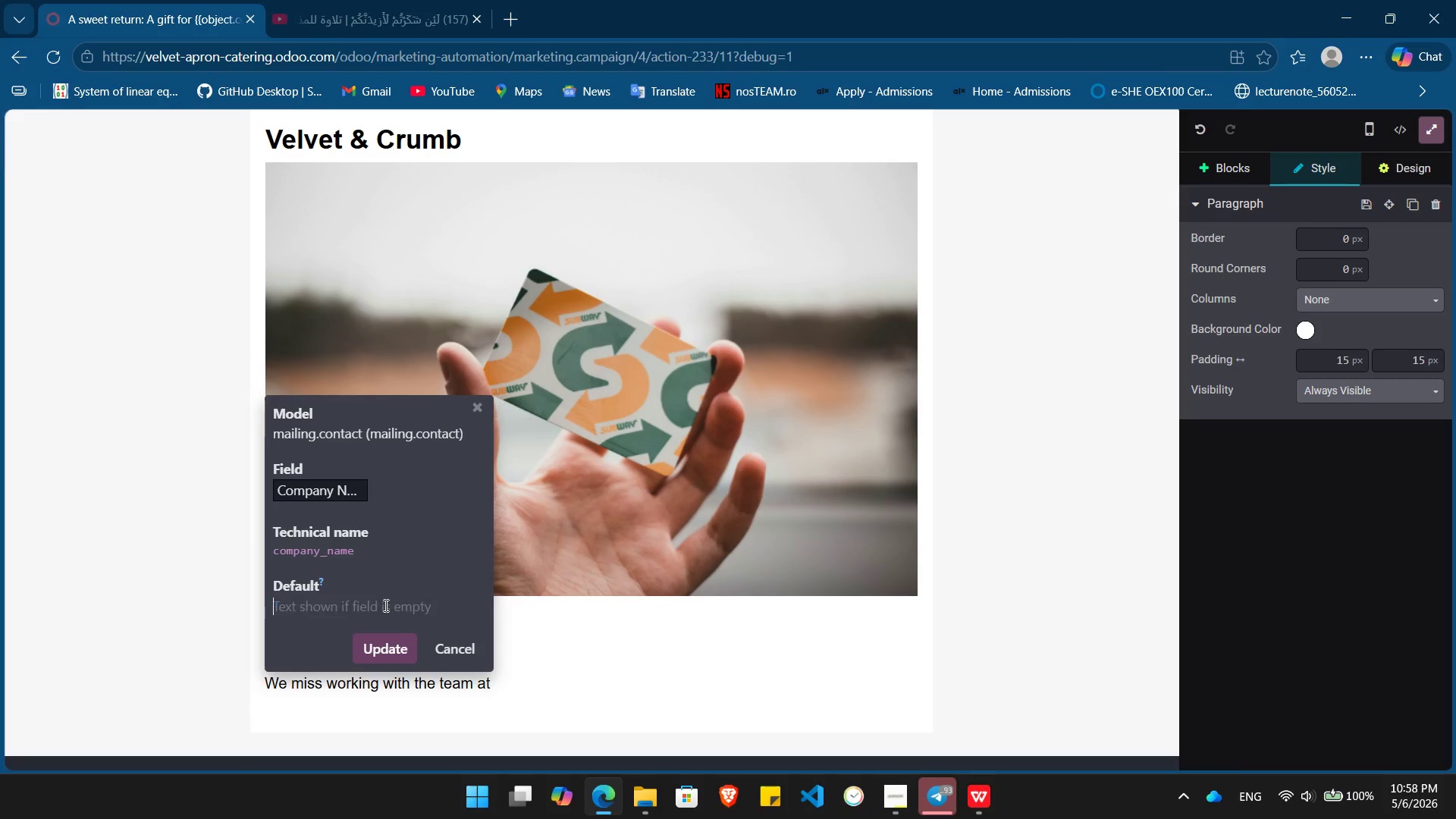 
key(Backspace)
type({{ object.)
 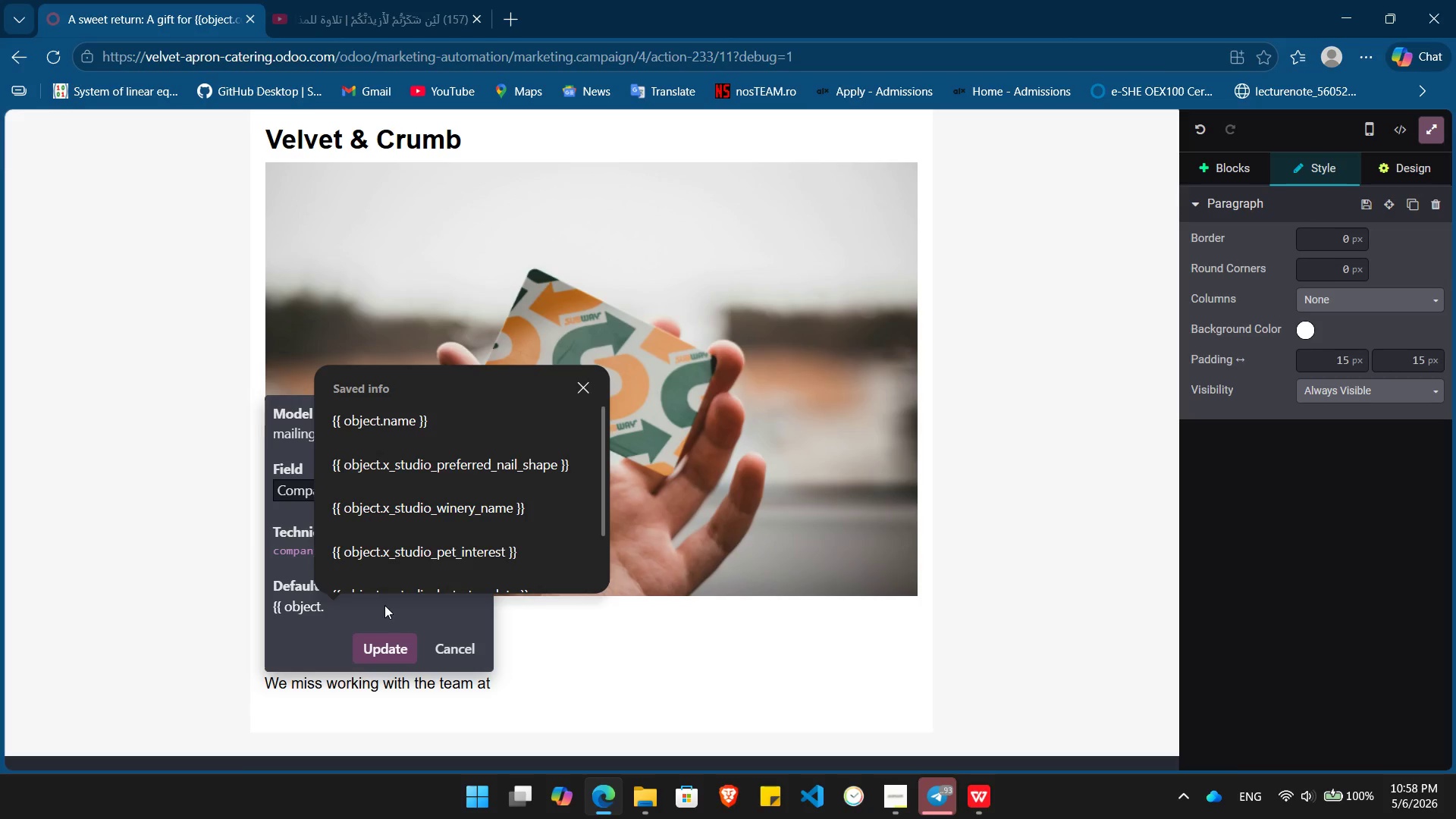 
double_click([292, 552])
 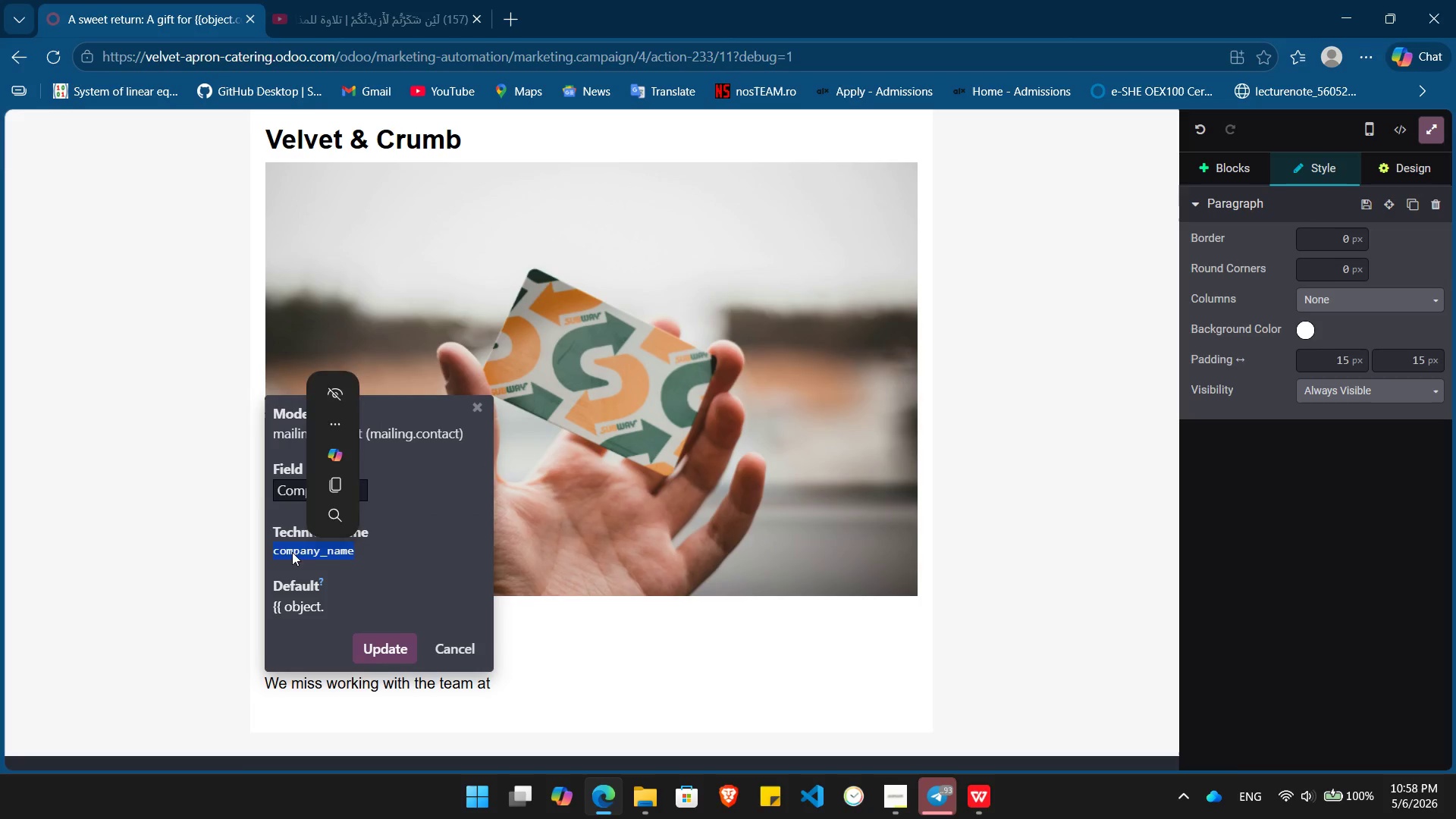 
key(Control+C)
 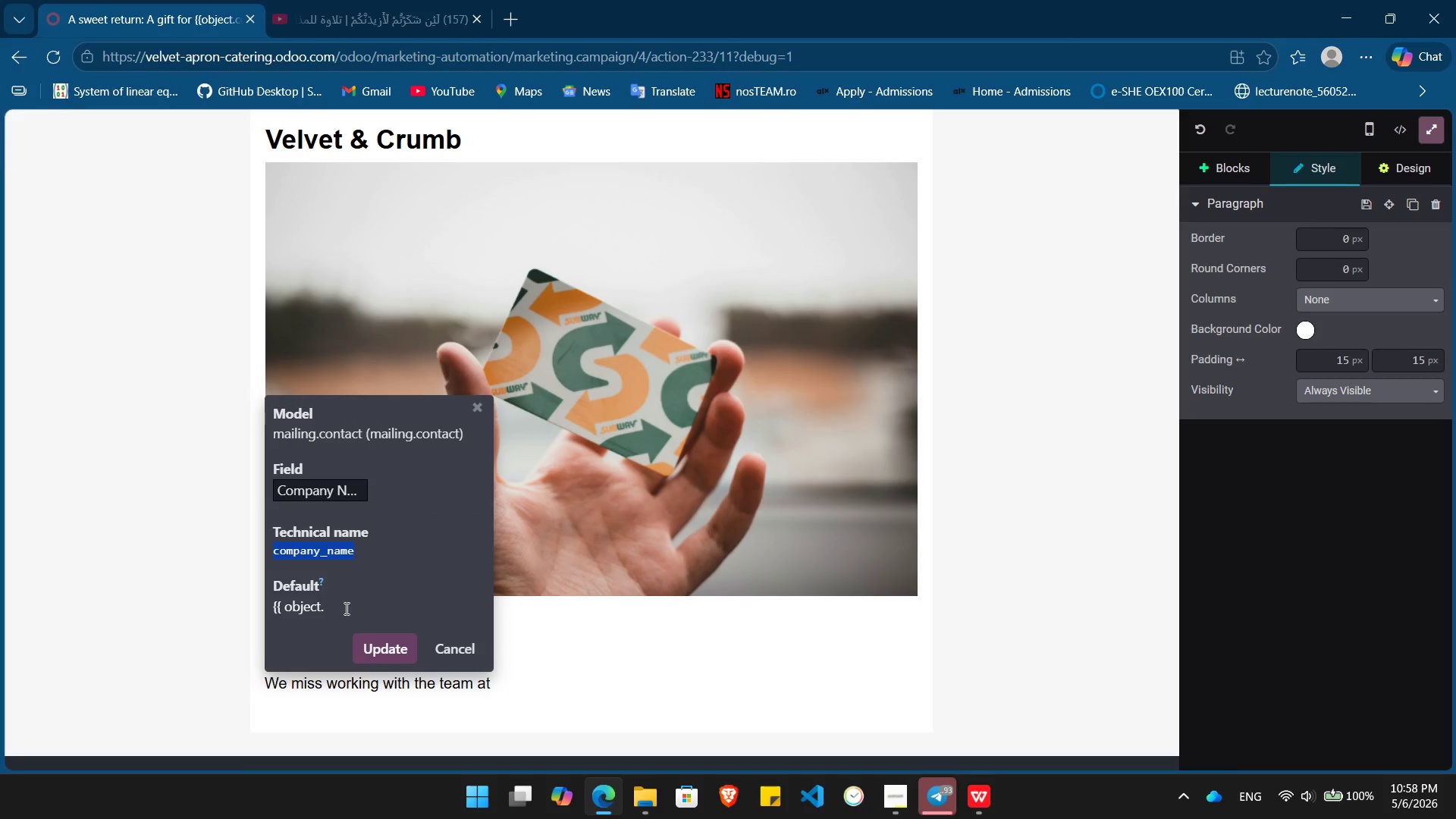 
left_click([345, 608])
 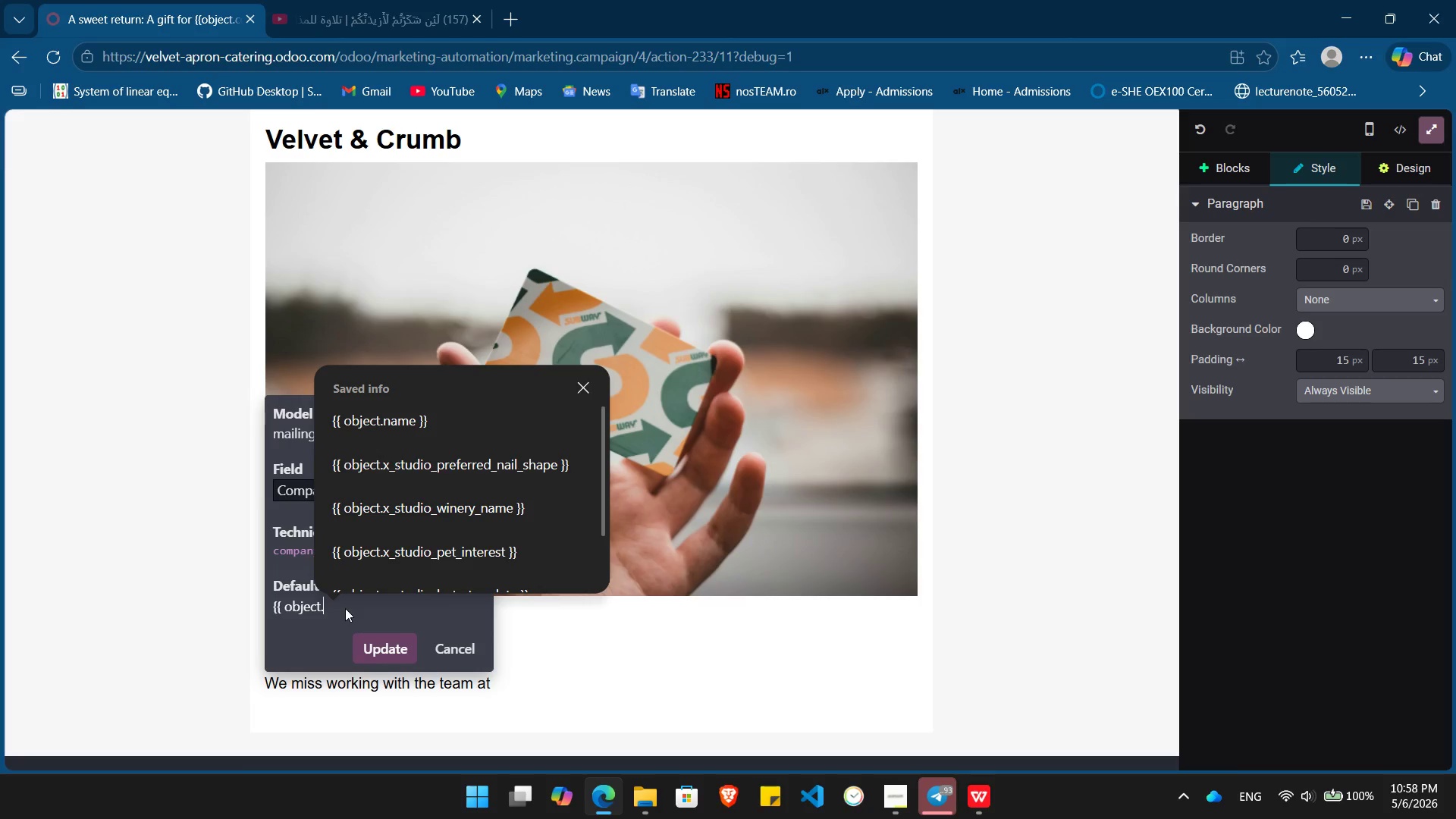 
key(Control+V)
 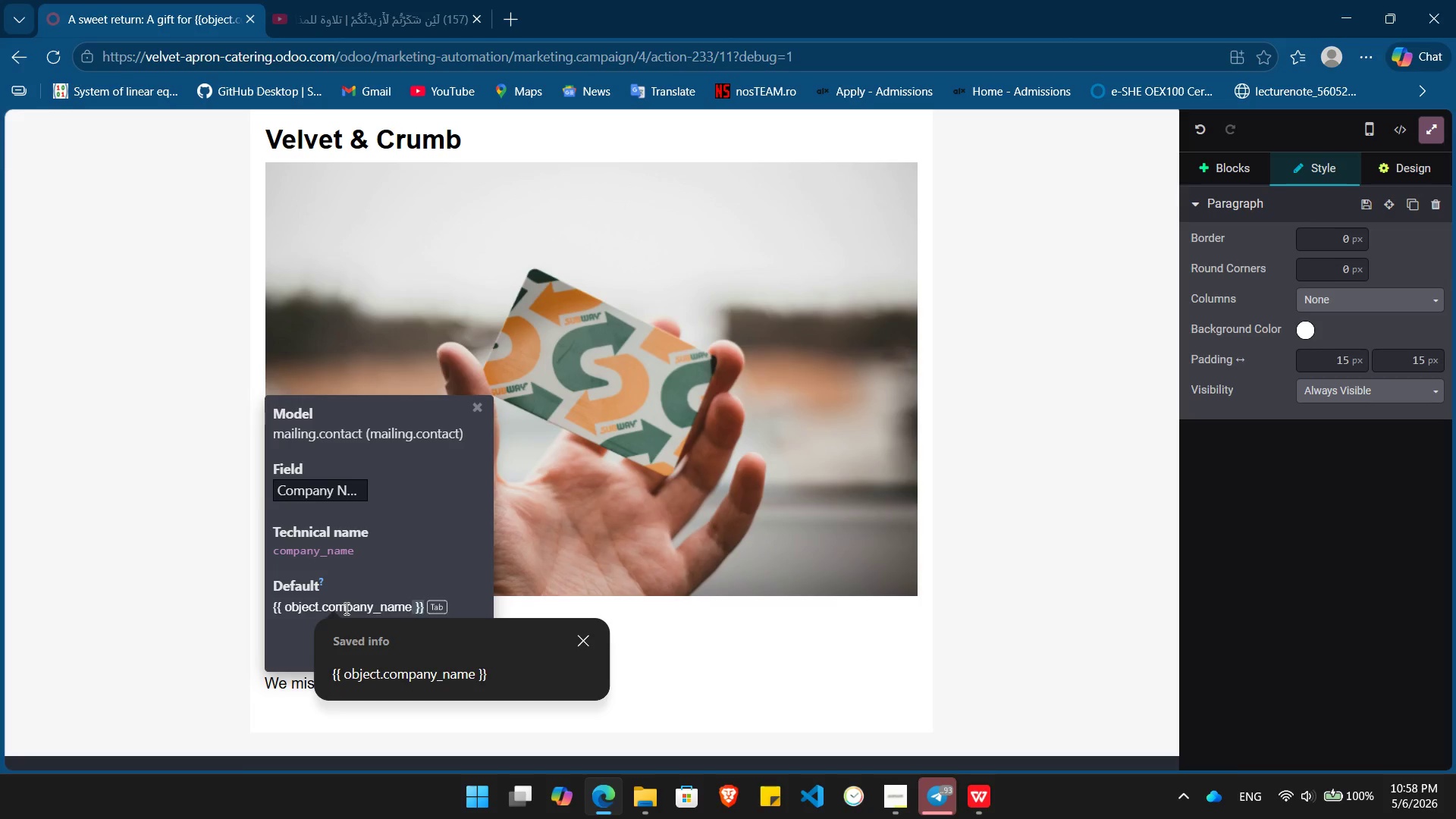 
key(Tab)
 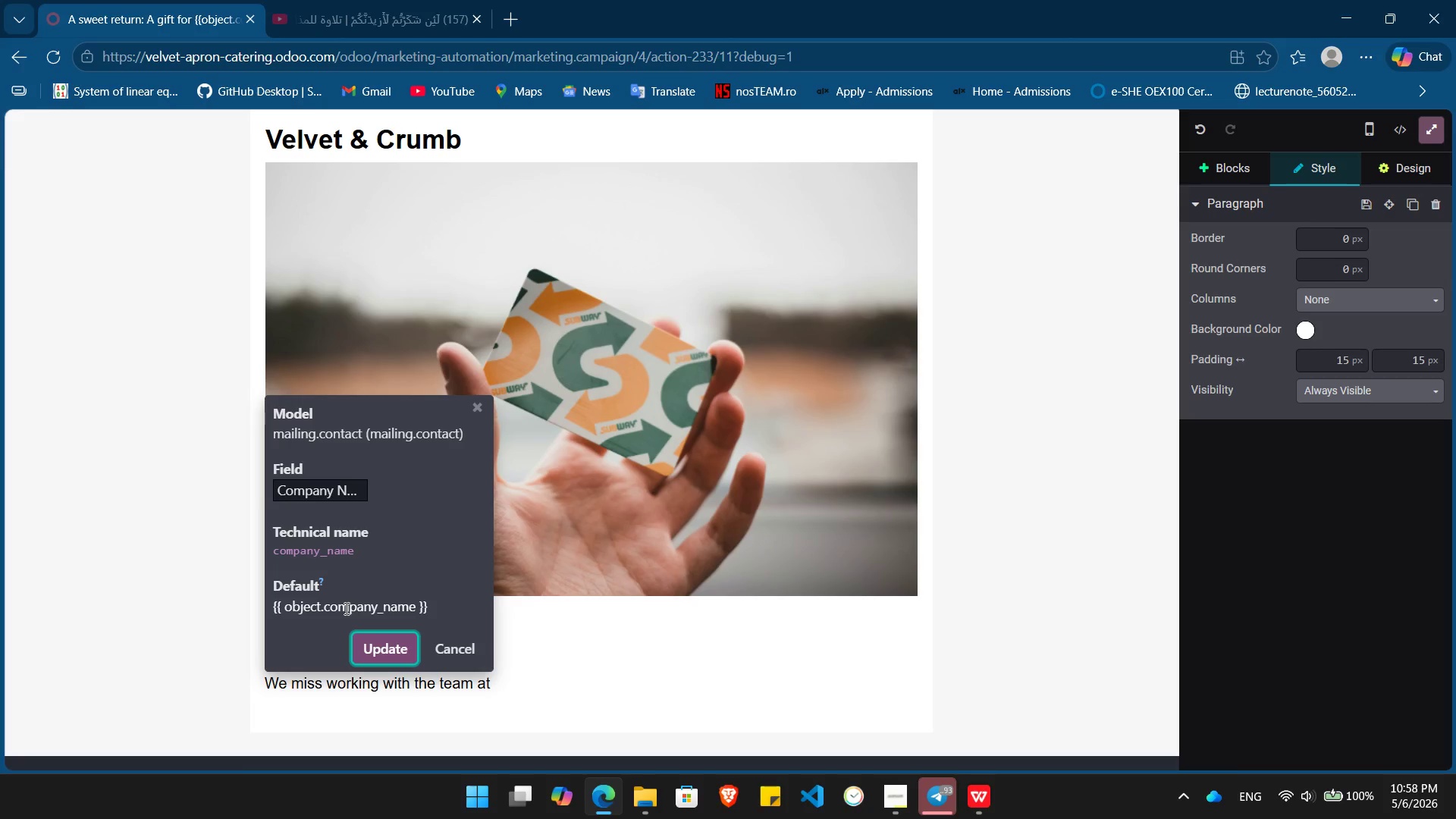 
key(Enter)
 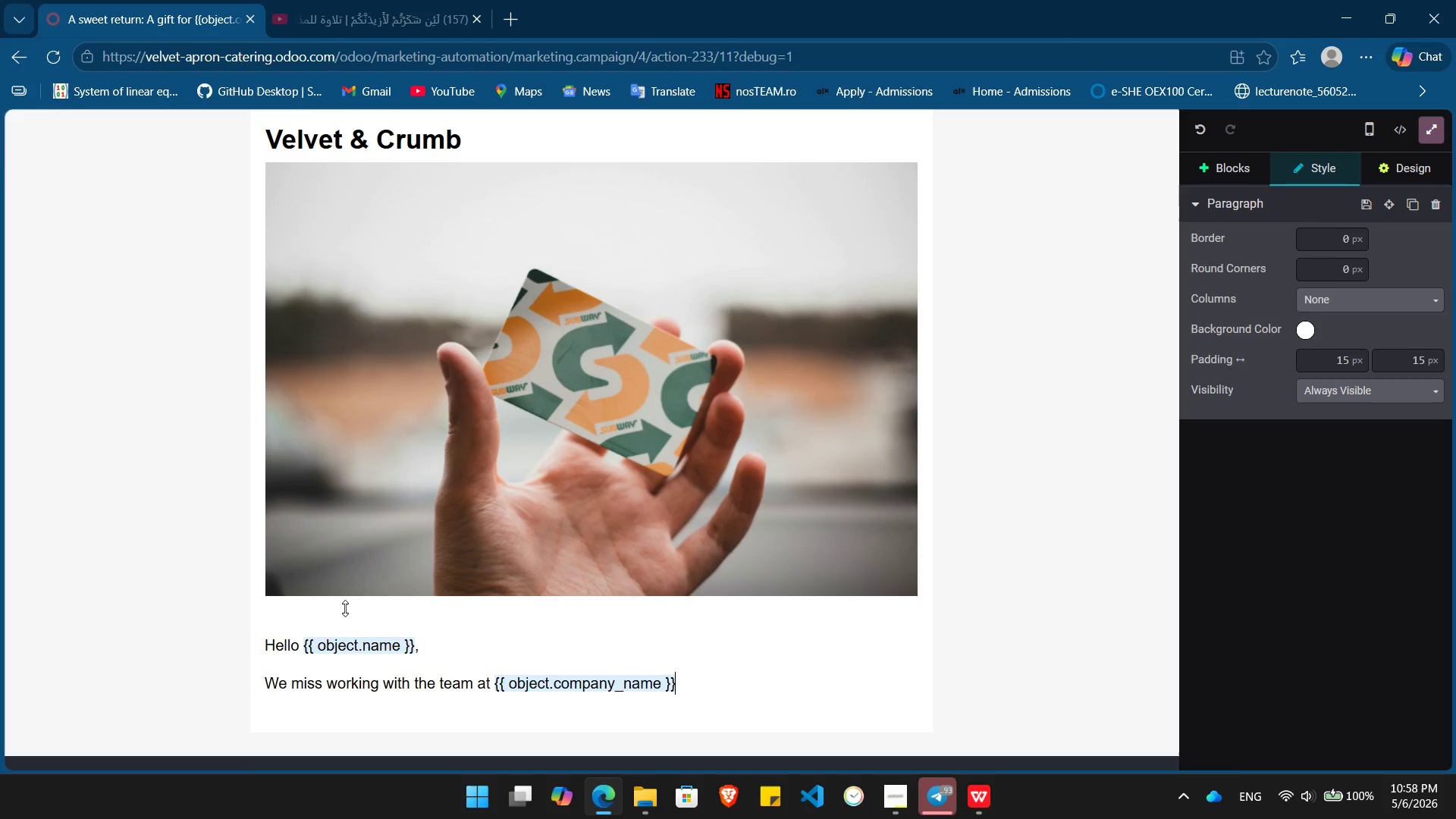 
type(, and we'd love to make your return to our patisserie even see)
key(Backspace)
key(Backspace)
type(weeter.)
 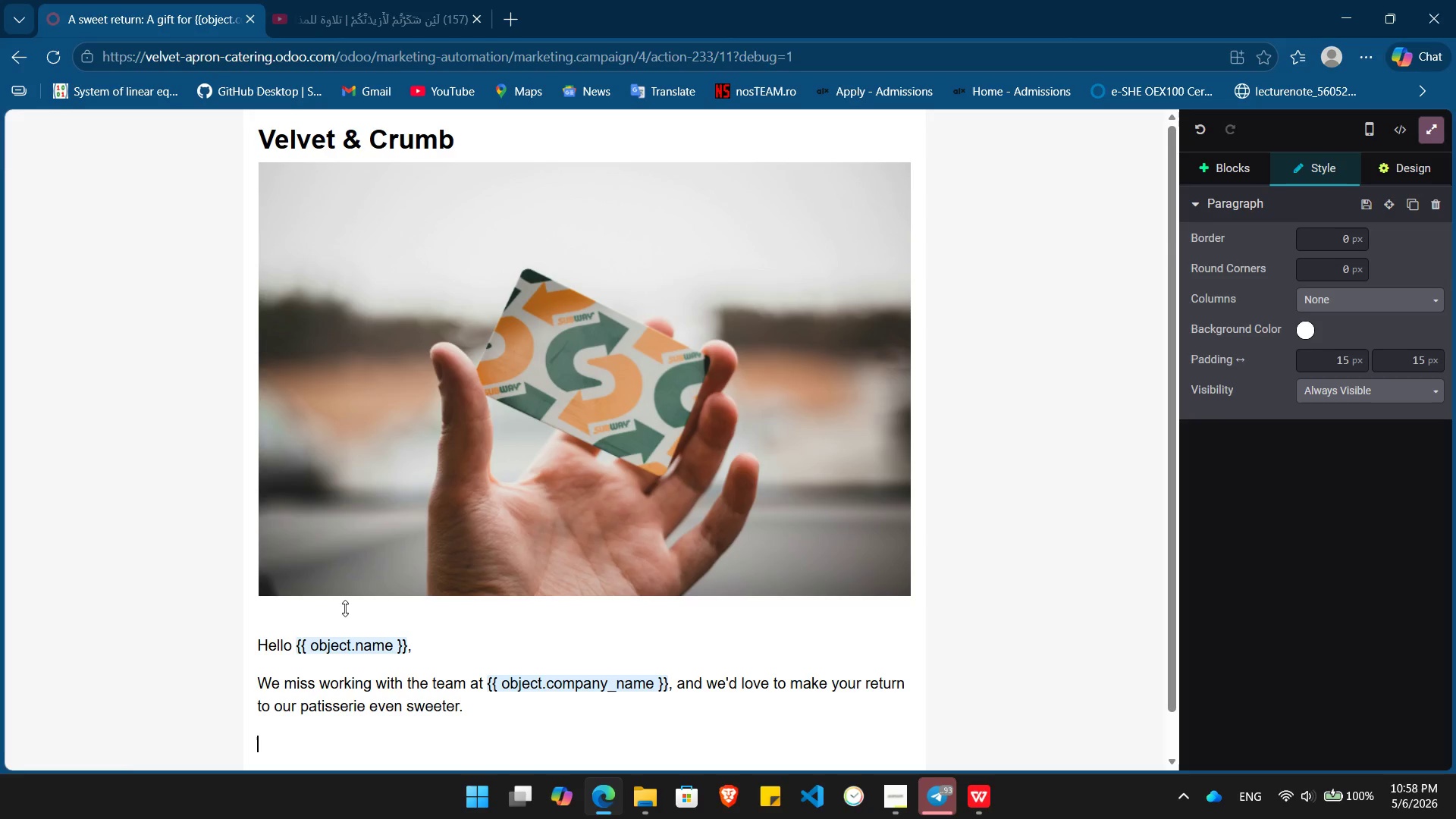 
key(Enter)
 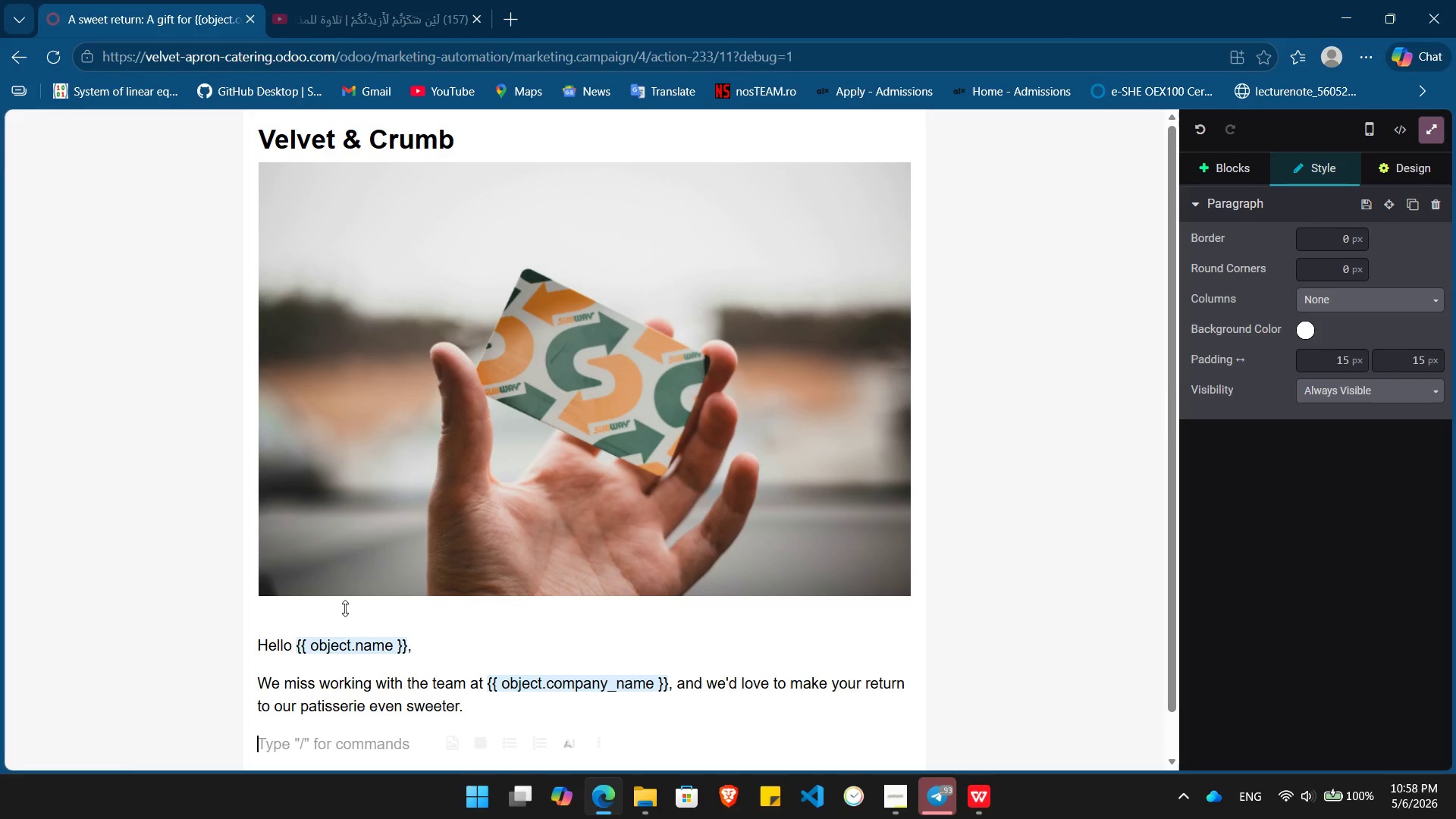 
type(As a thank yu for your past partnership, we have a special invitation for you )
key(Backspace)
type(. Book any corporate catering package for 20+ guests this month and choose your reward.)
 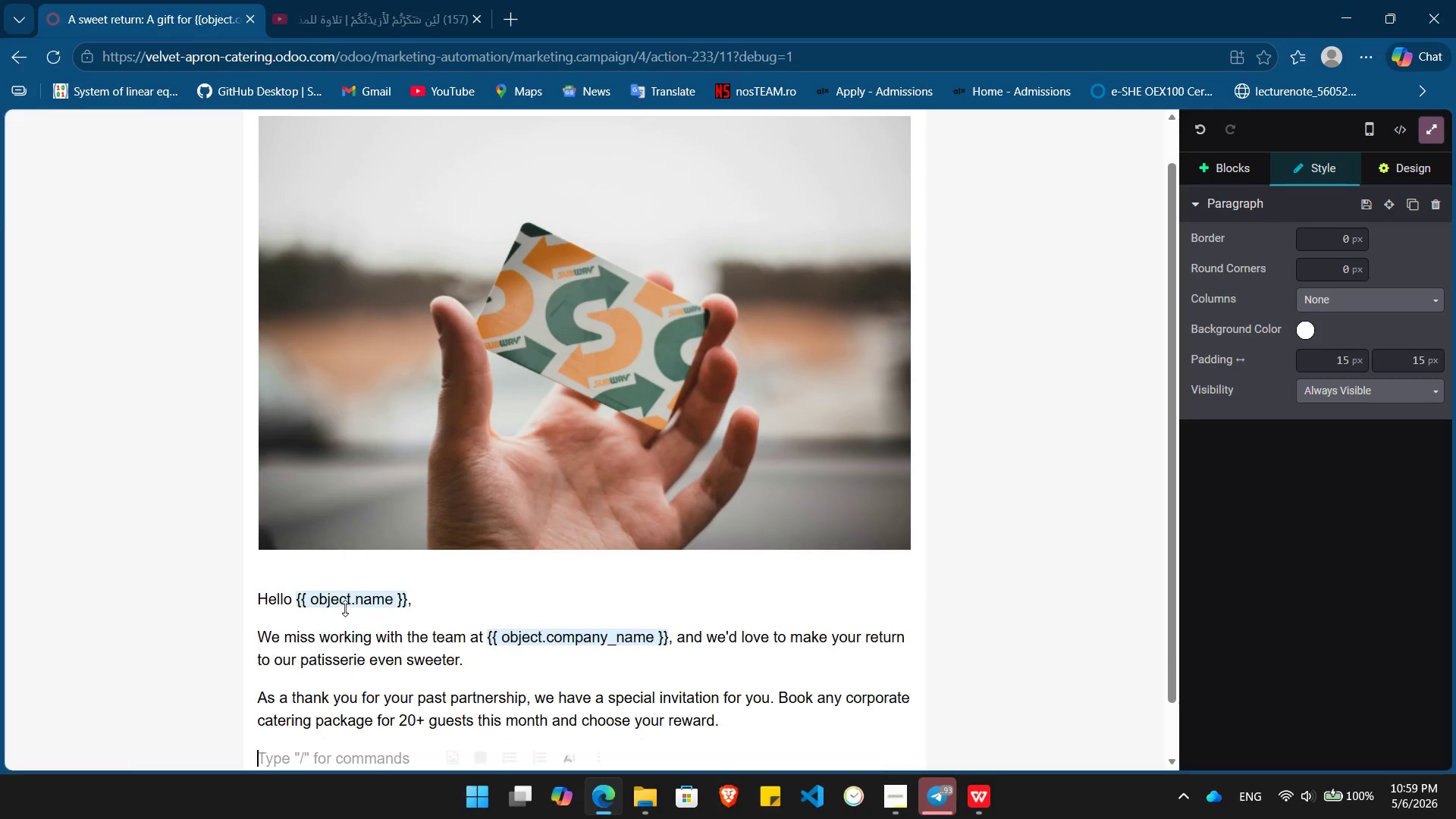 
 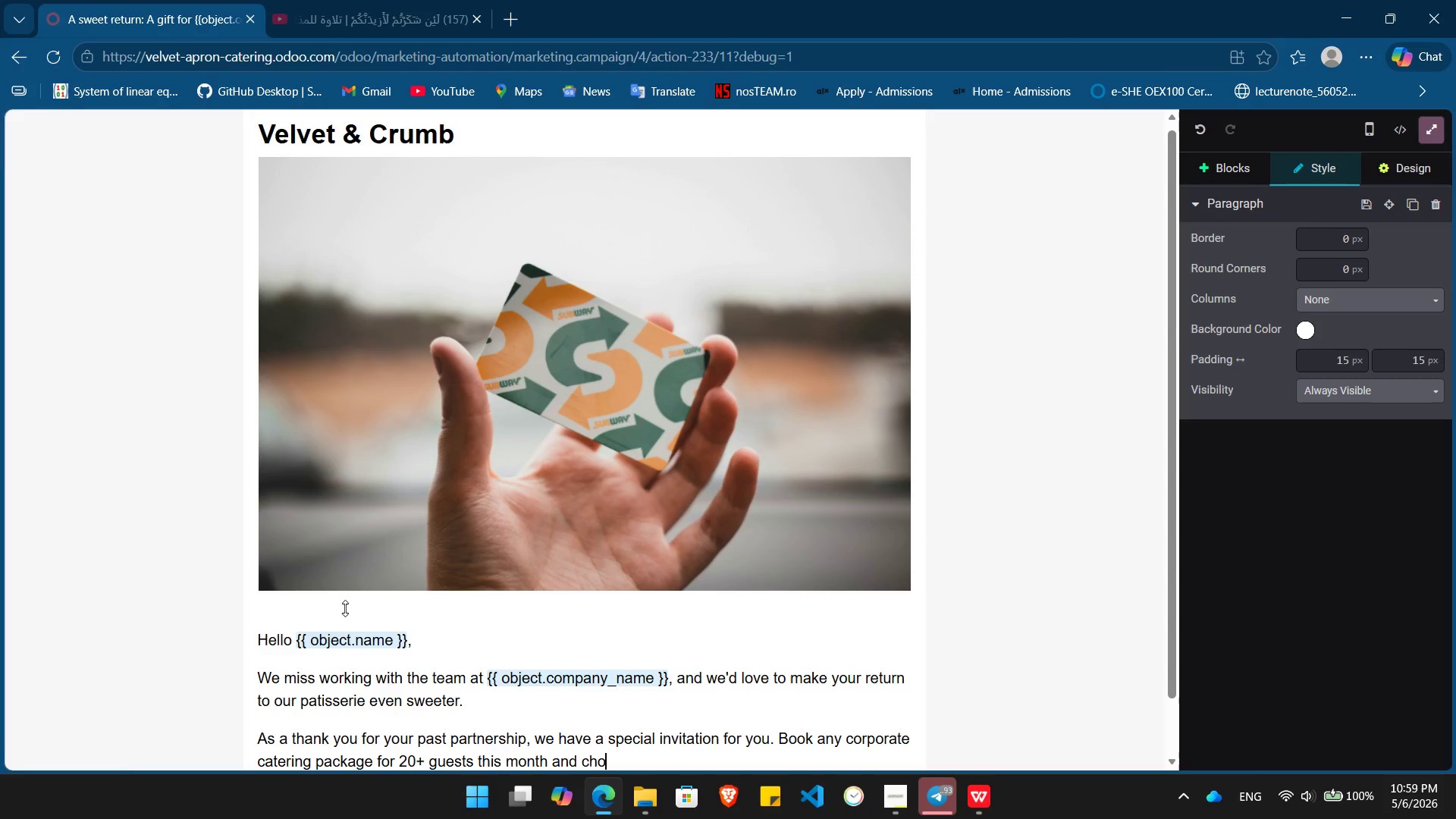 
key(Enter)
 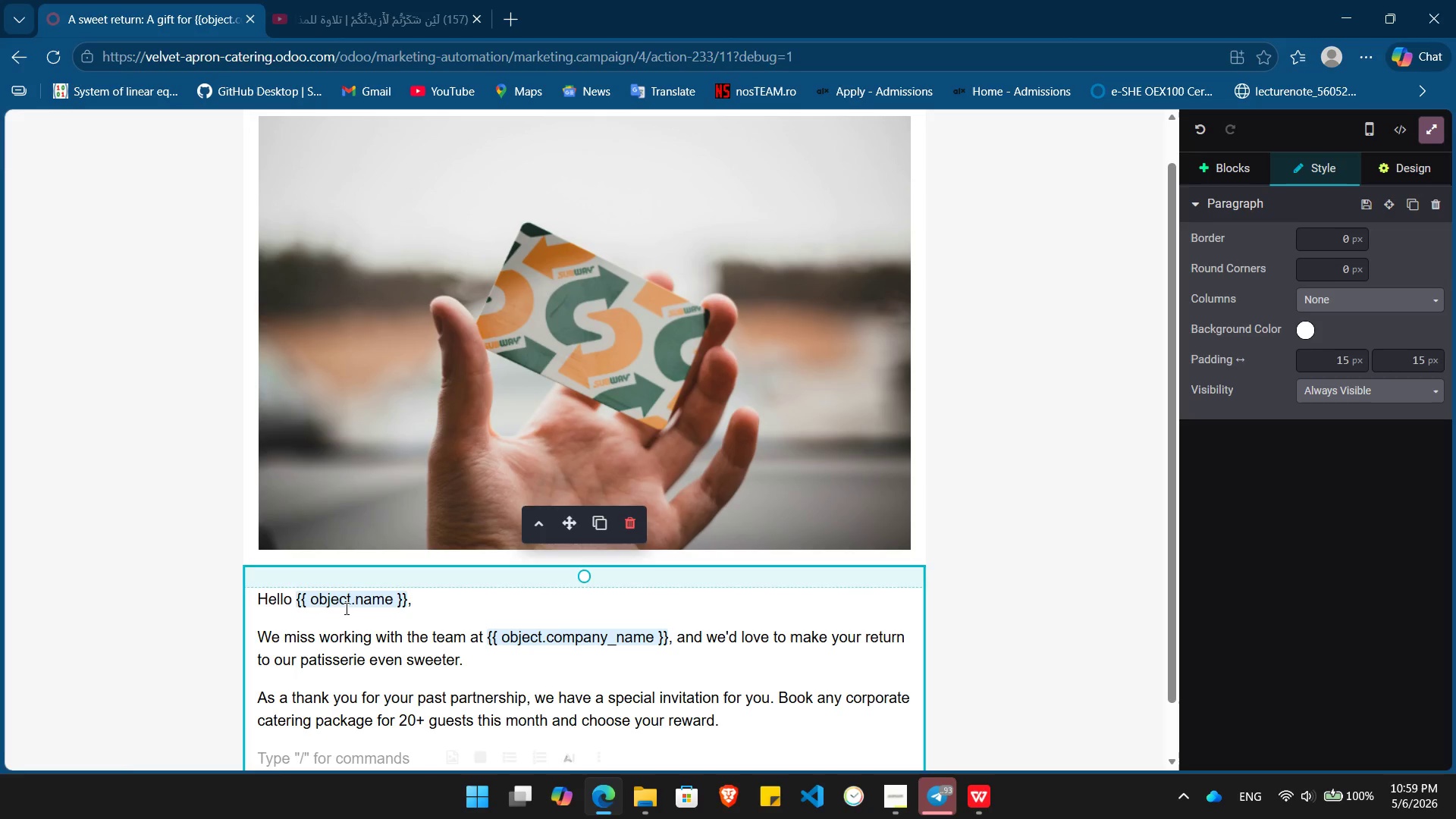 
type(1. A Complimentary Tes[PrintScreen])
key(Backspace)
key(Backspace)
 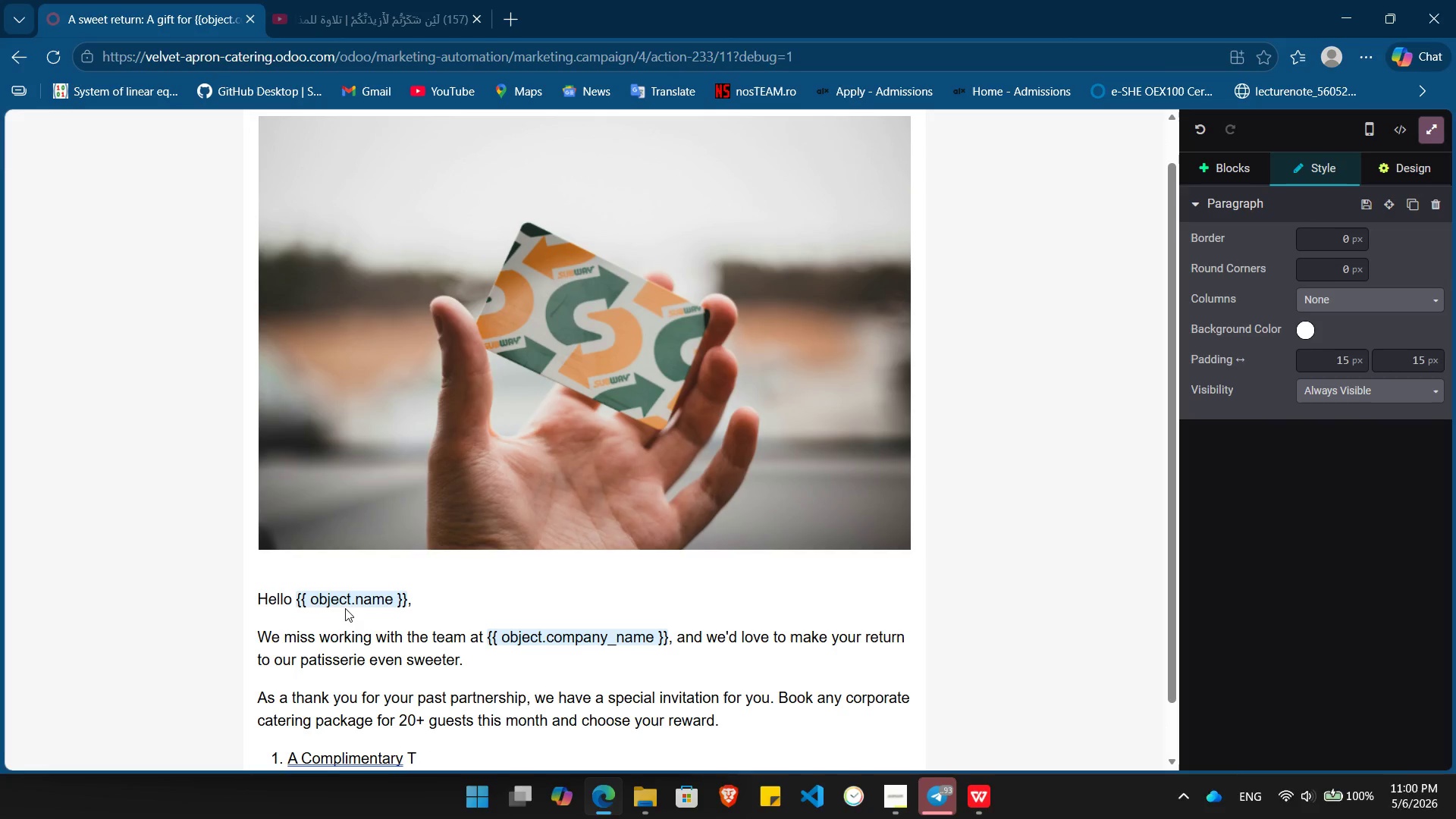 
key(Escape)
 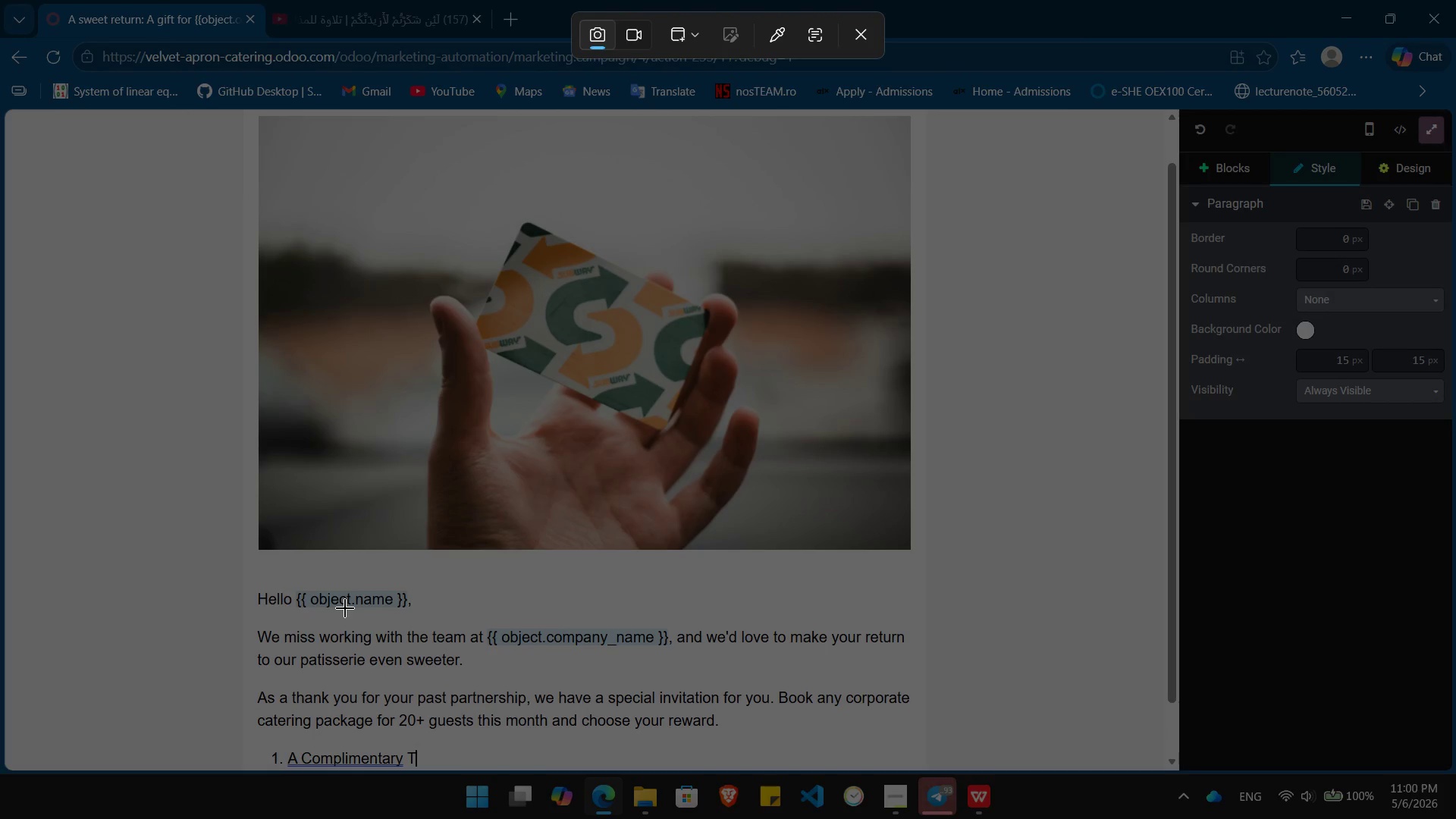 
key(Escape)
 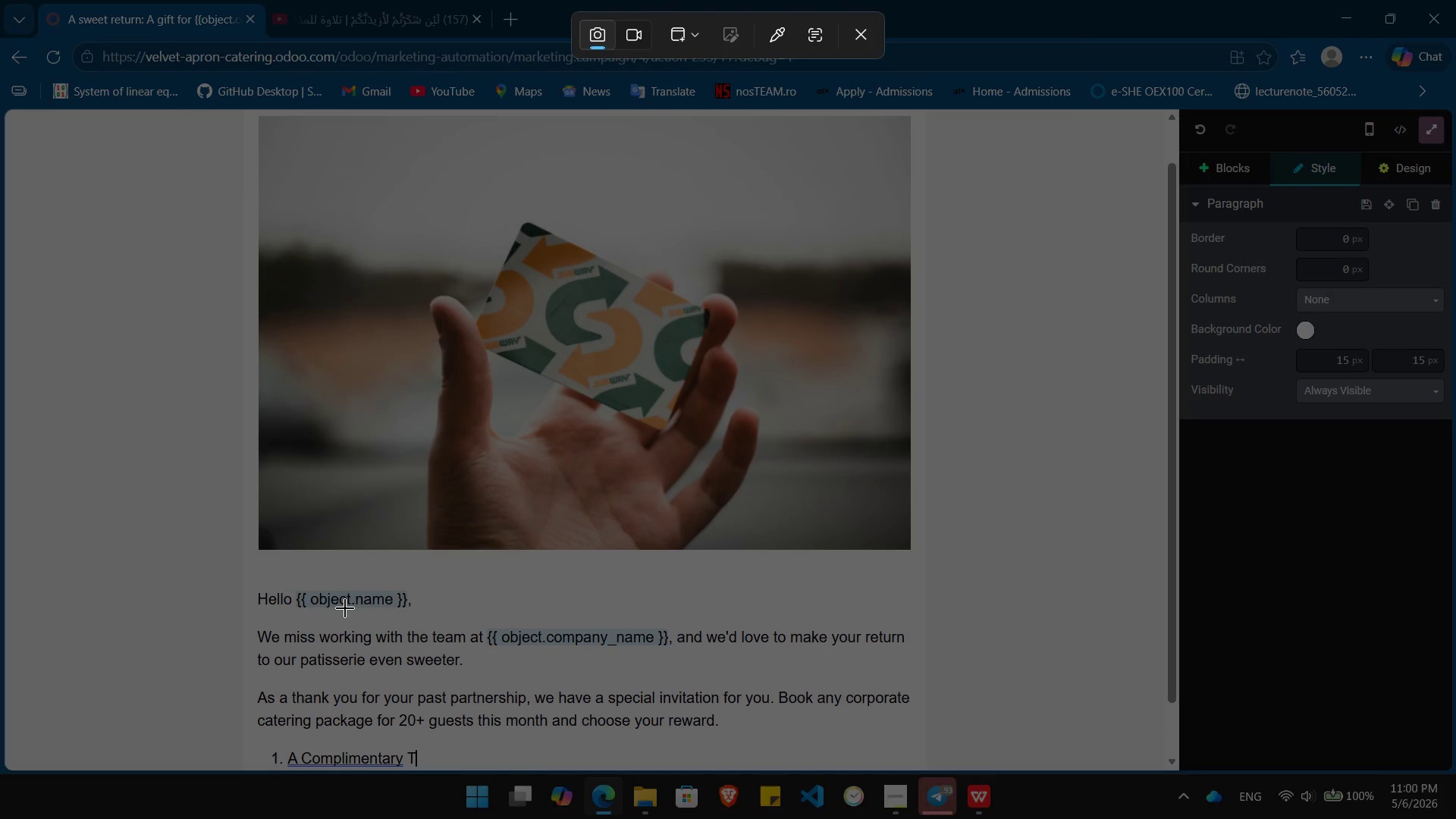 
key(Escape)
 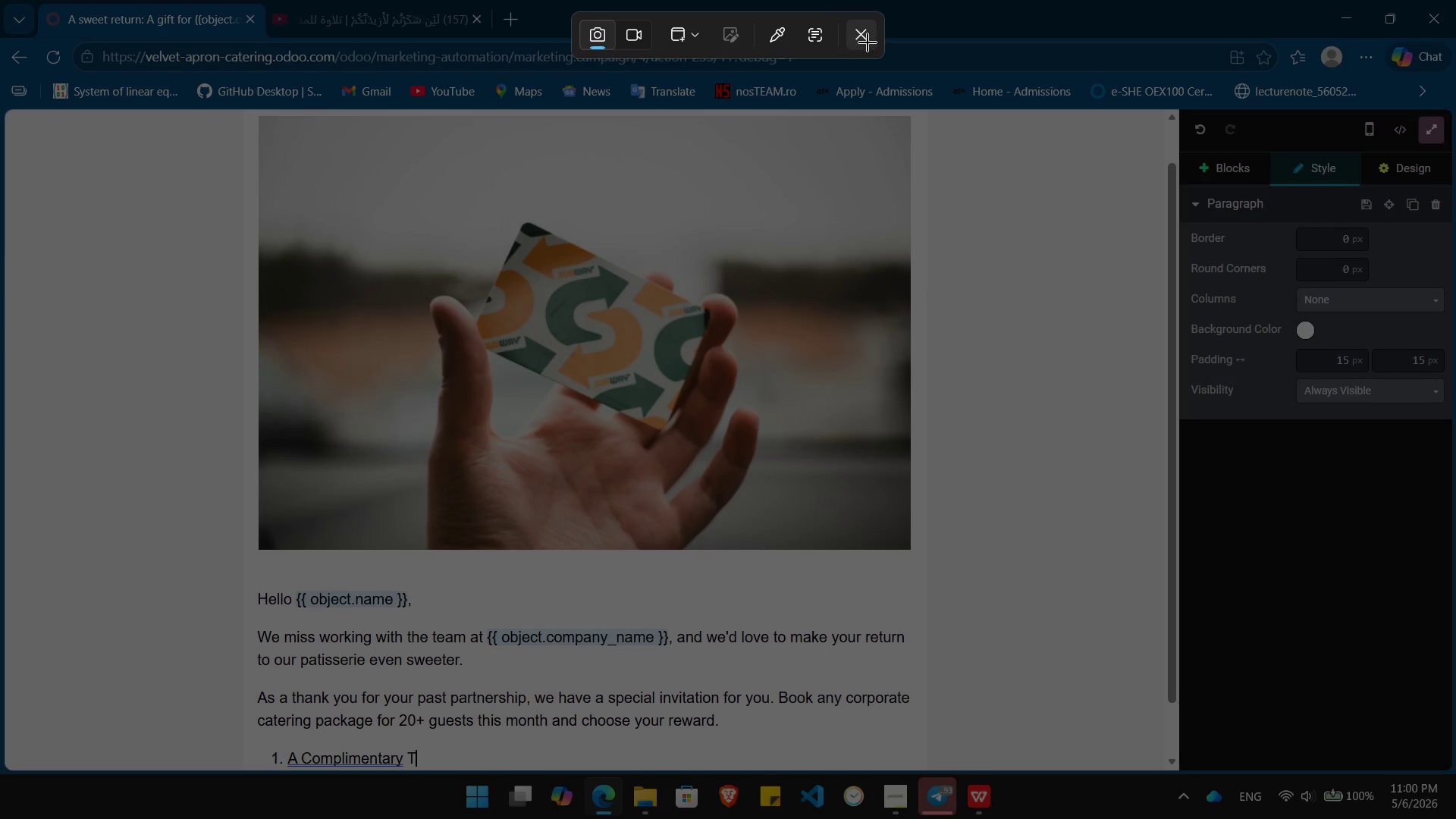 
key(Escape)
 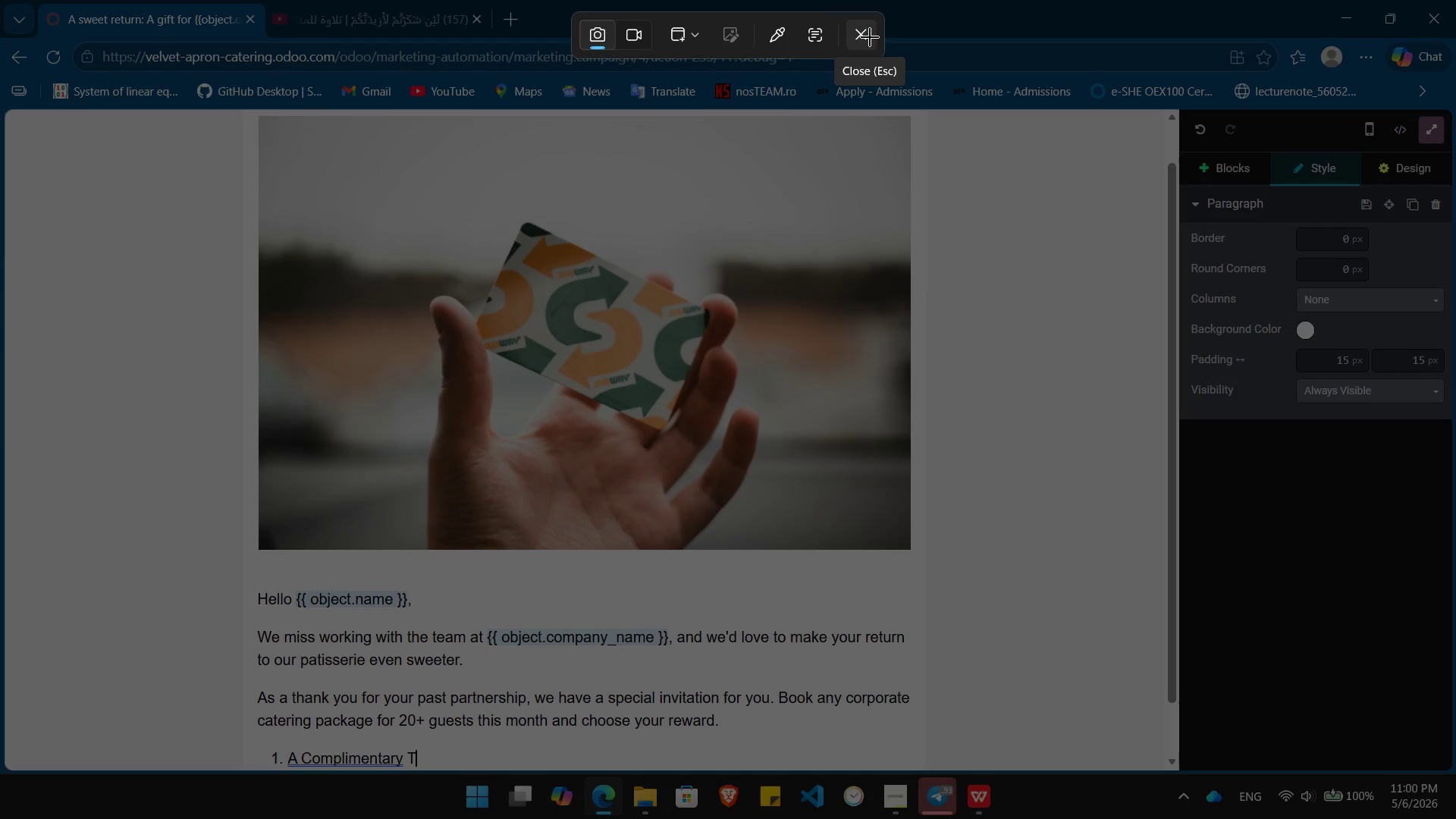 
left_click([870, 37])
 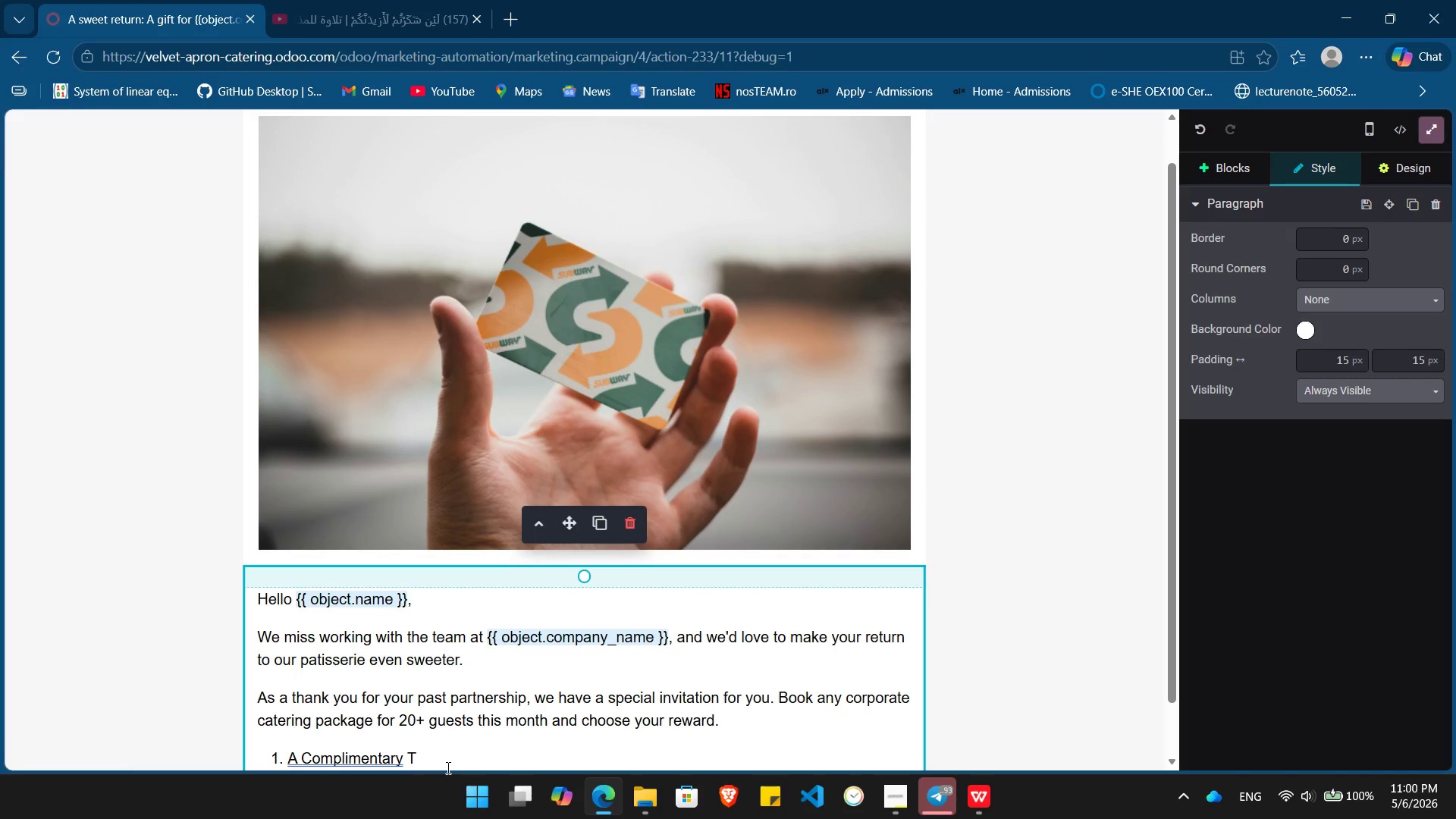 
type(asting Box deivered to yur offive.)
 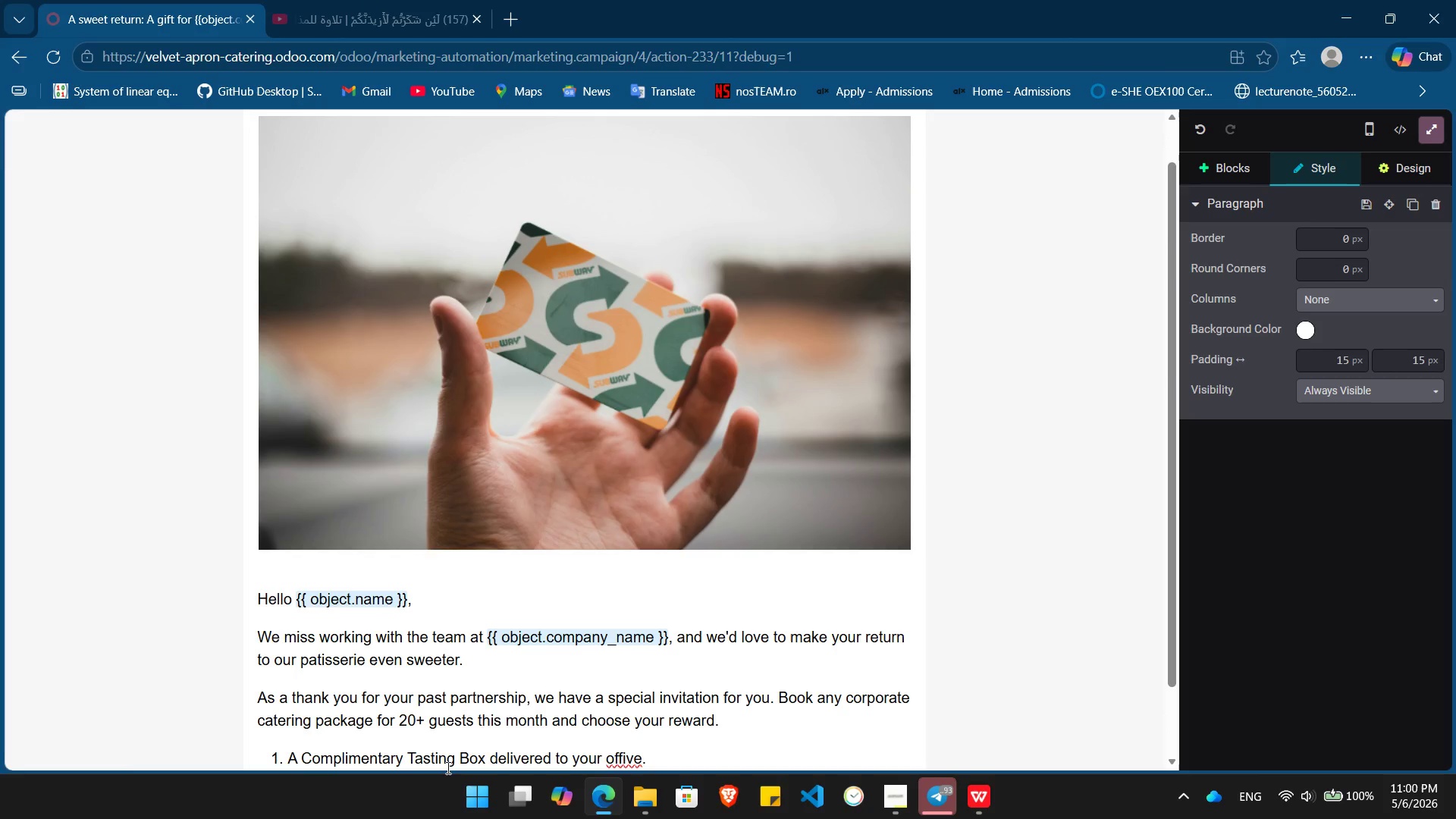 
hold_key(key=L, duration=0.34)
 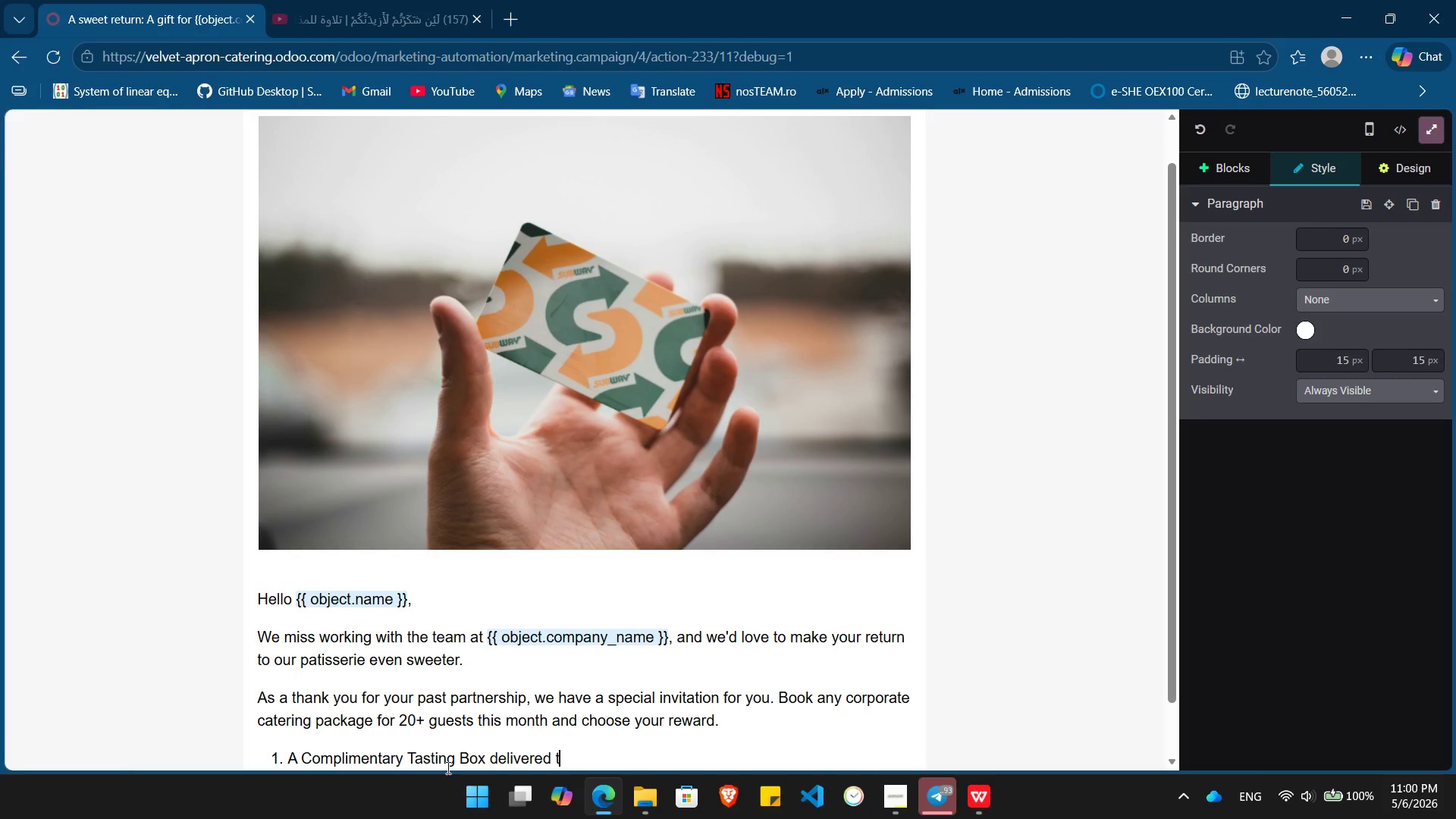 
key(Enter)
 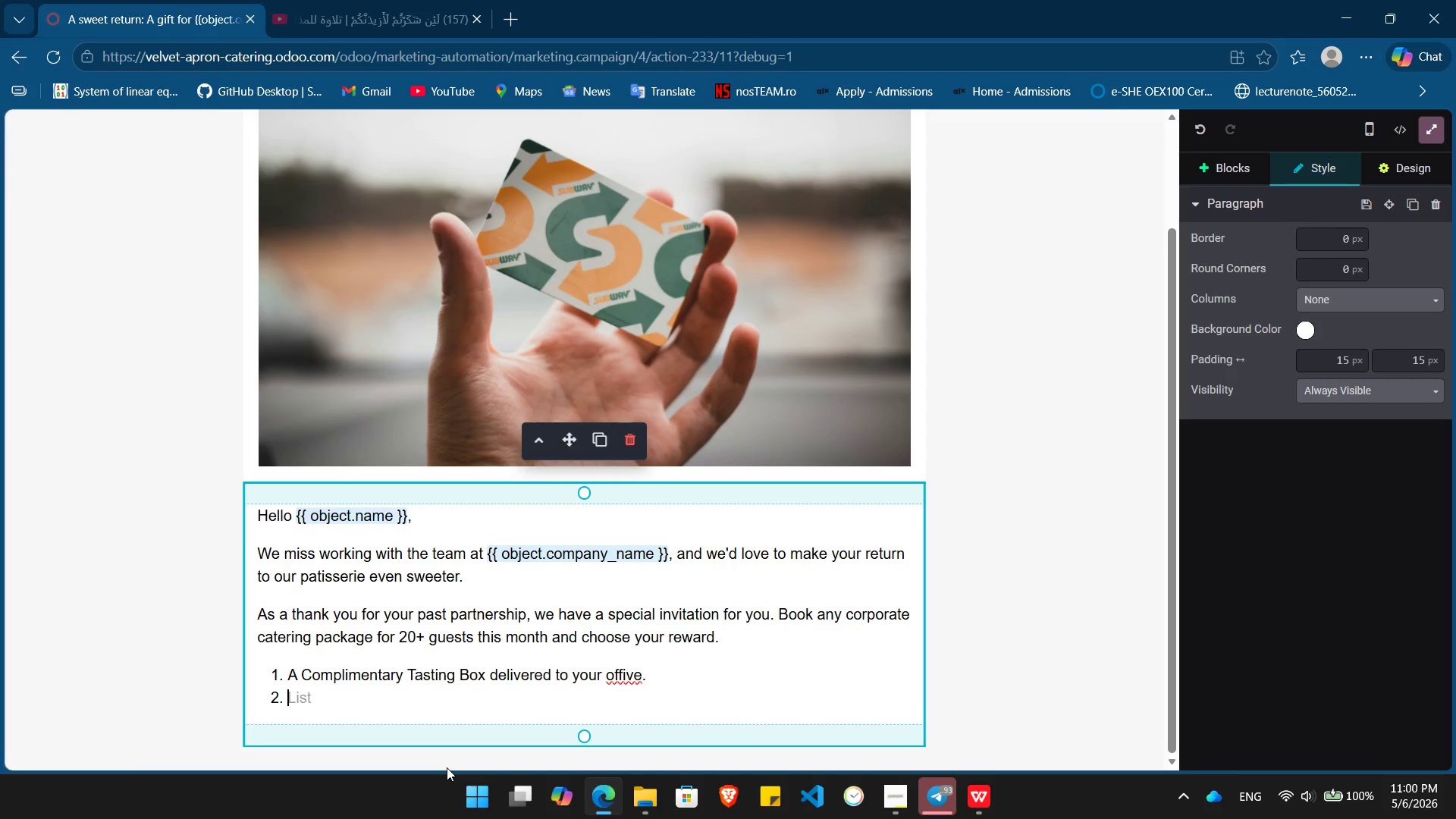 
type(10 off your first seasonal order.)
 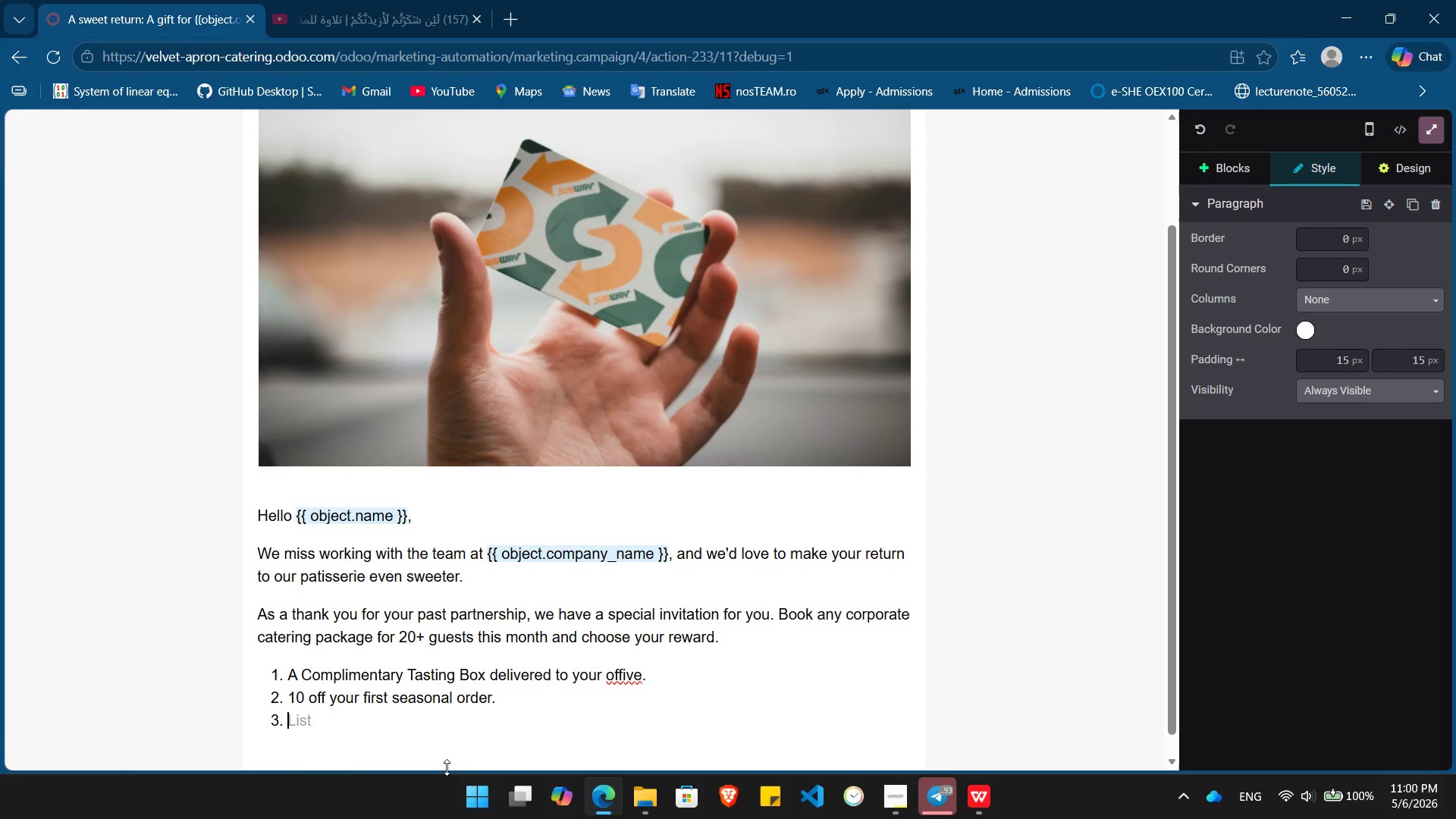 
 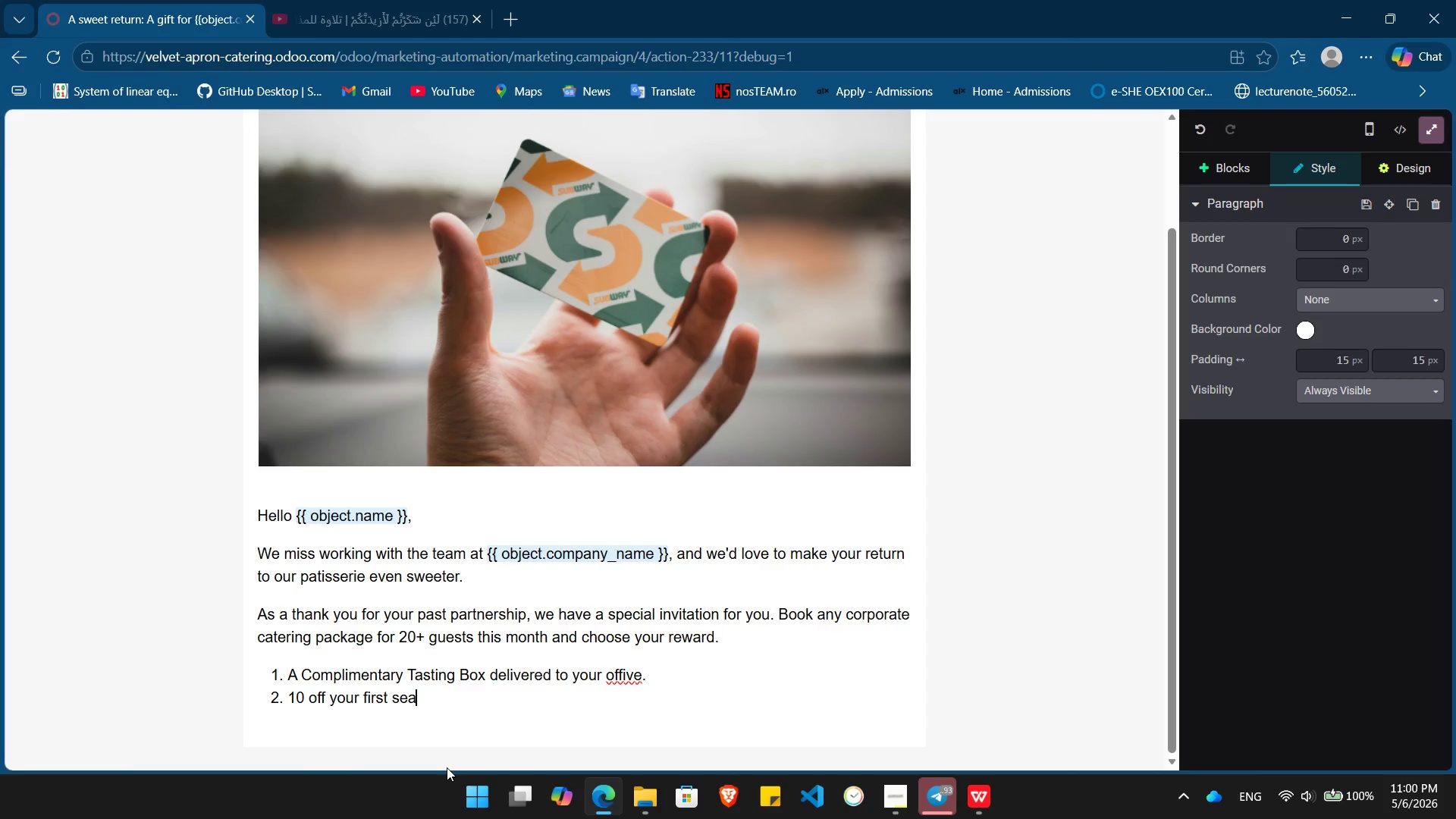 
key(Enter)
 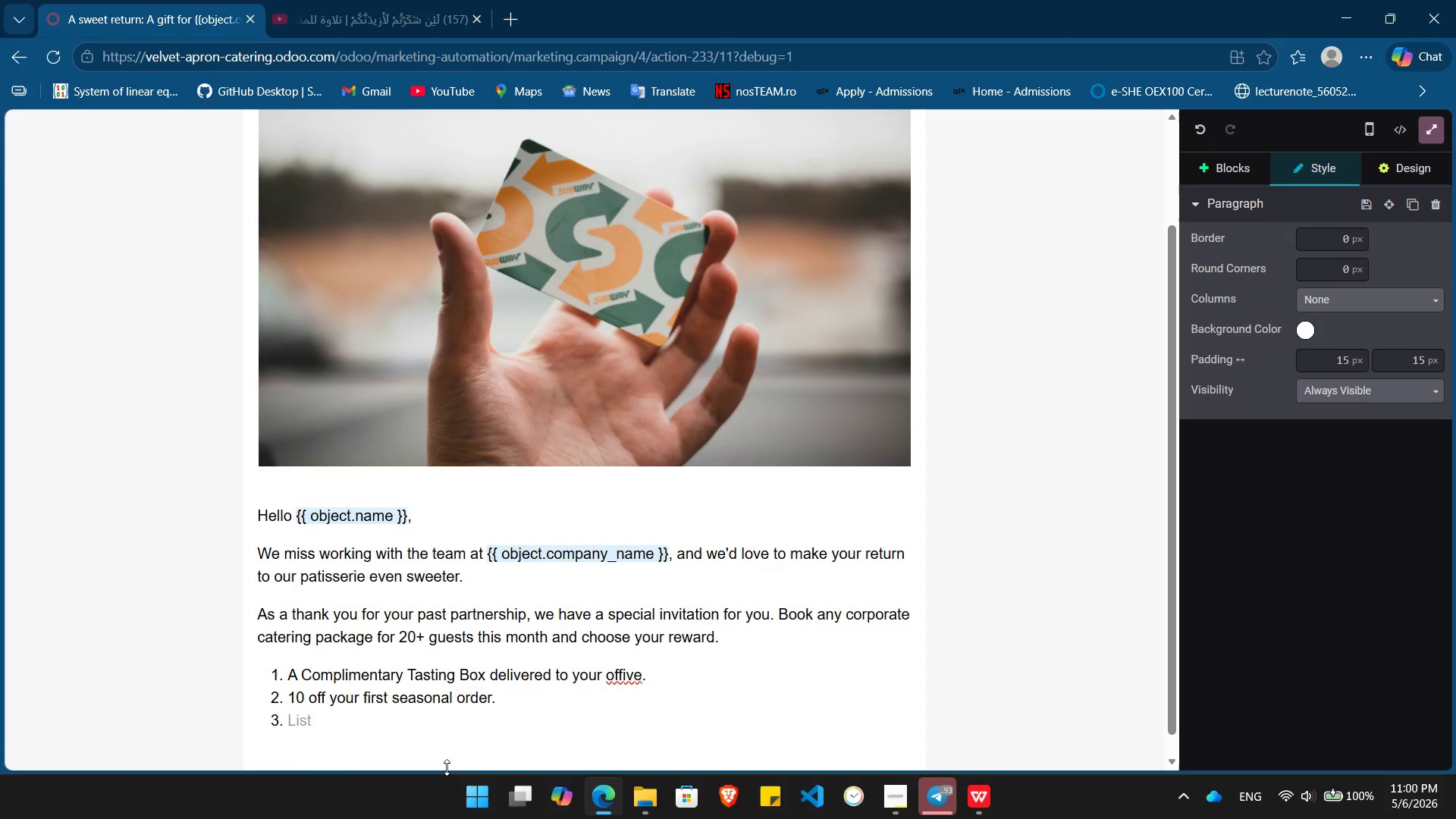 
key(Backspace)
 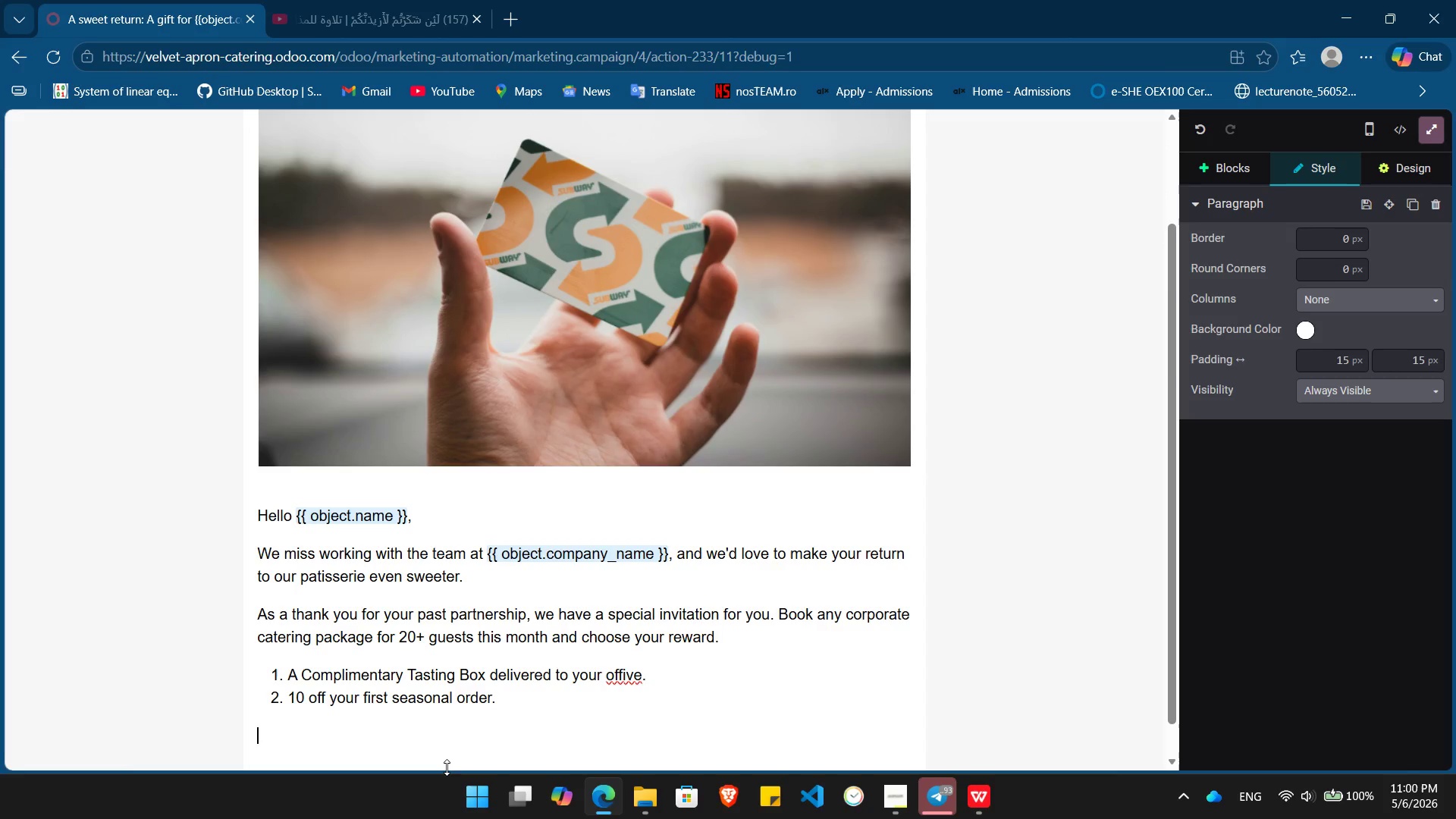 
key(Backspace)
 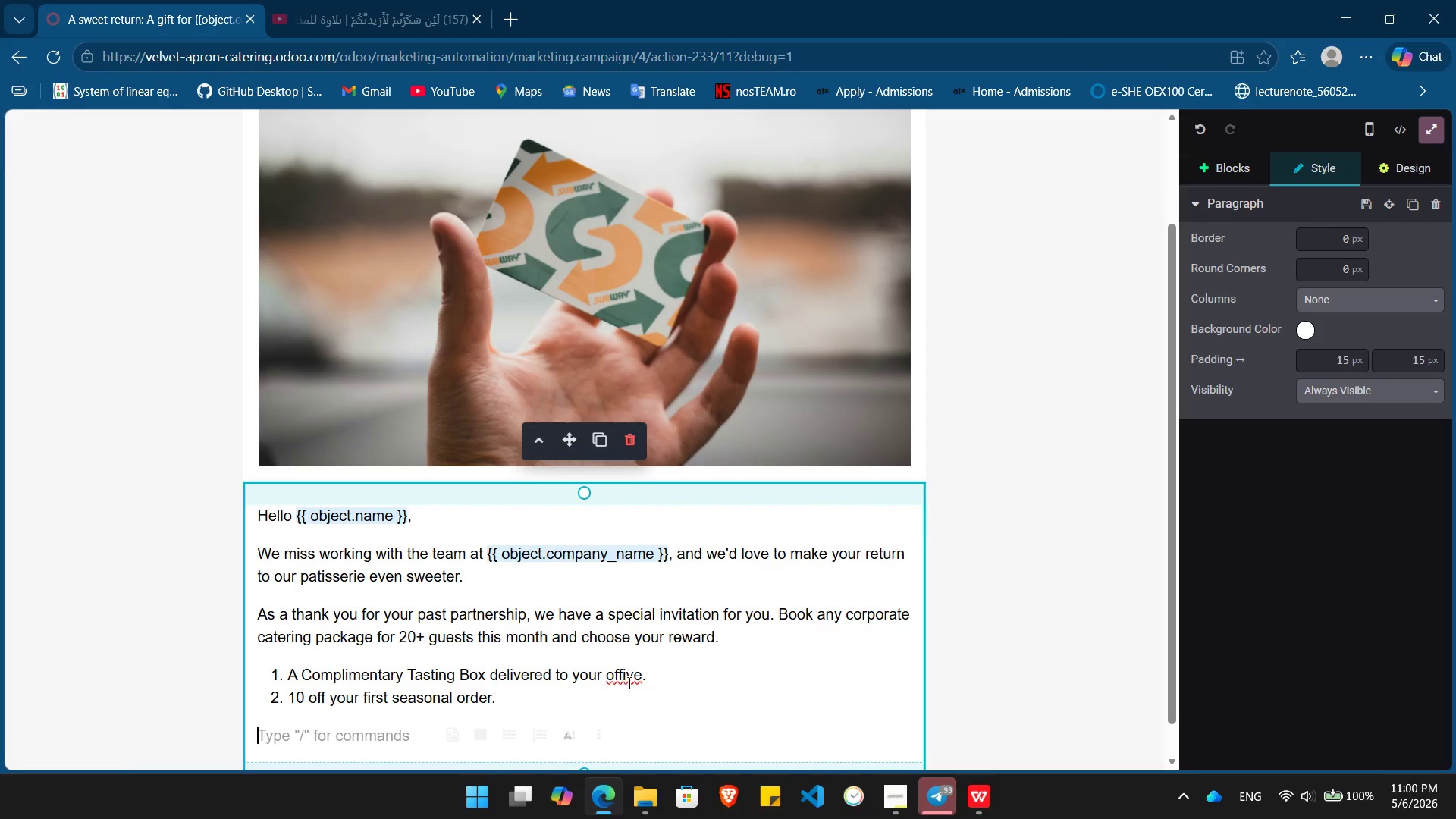 
left_click([636, 676])
 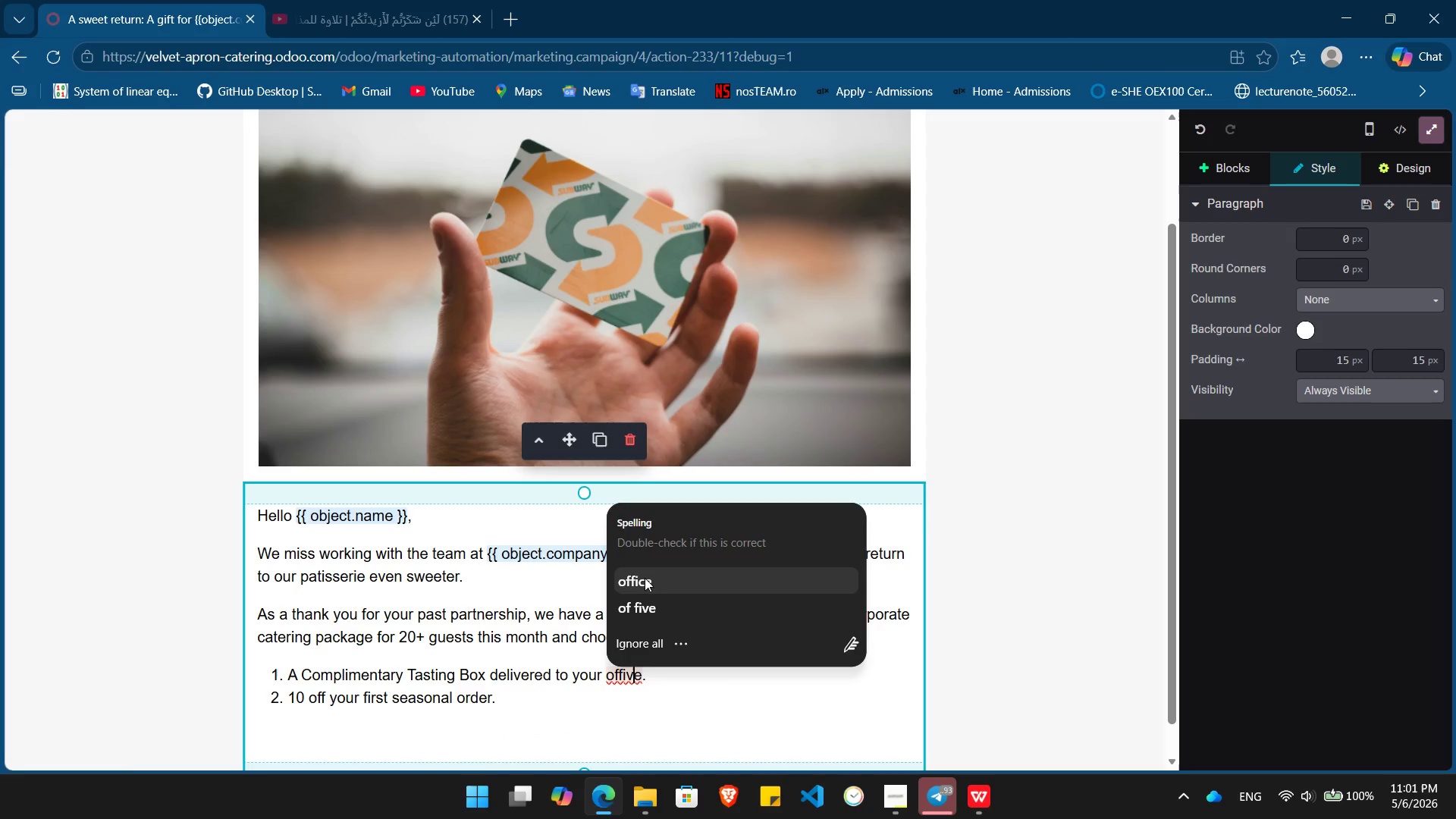 
left_click([645, 577])
 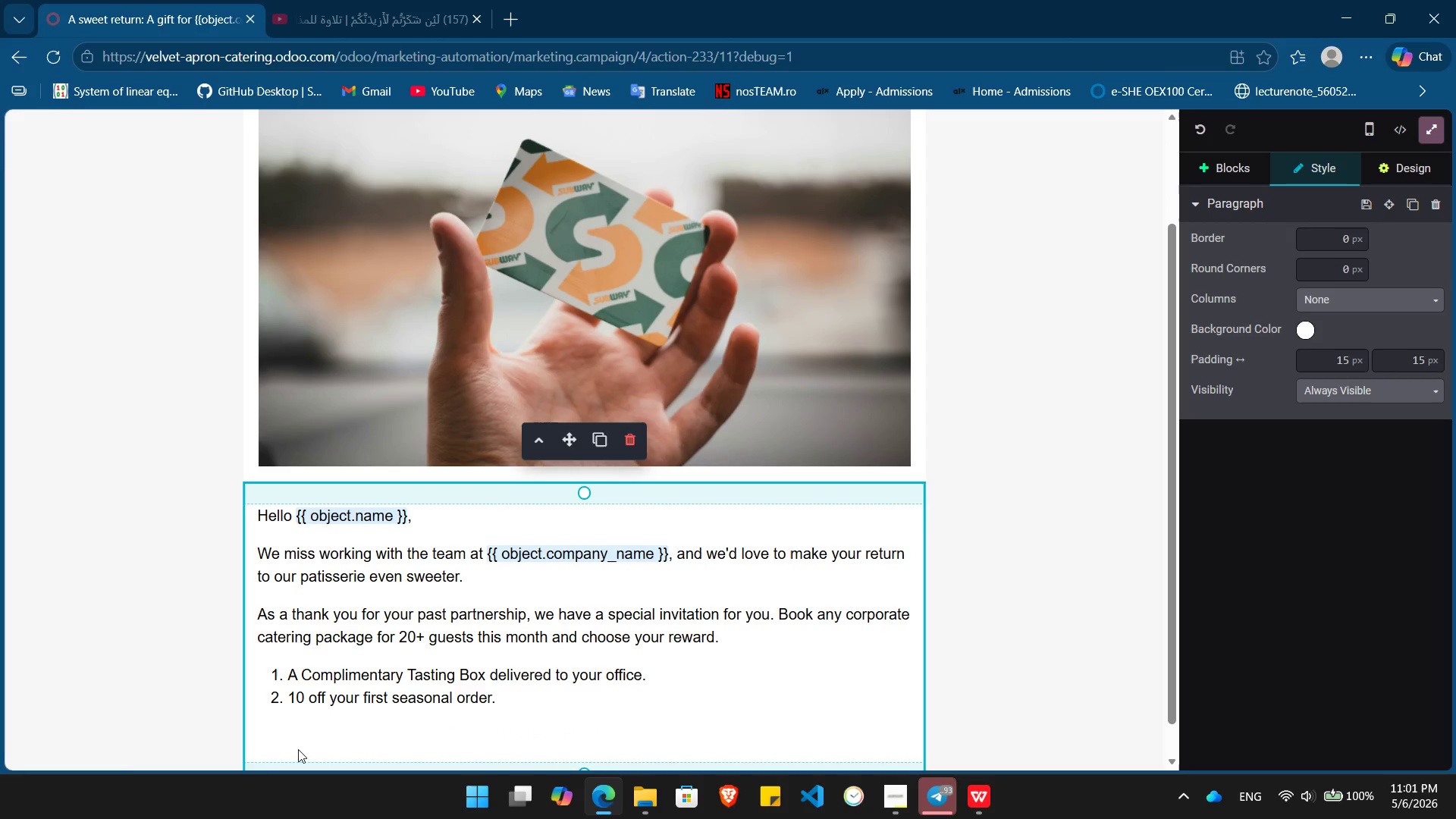 
left_click([296, 749])
 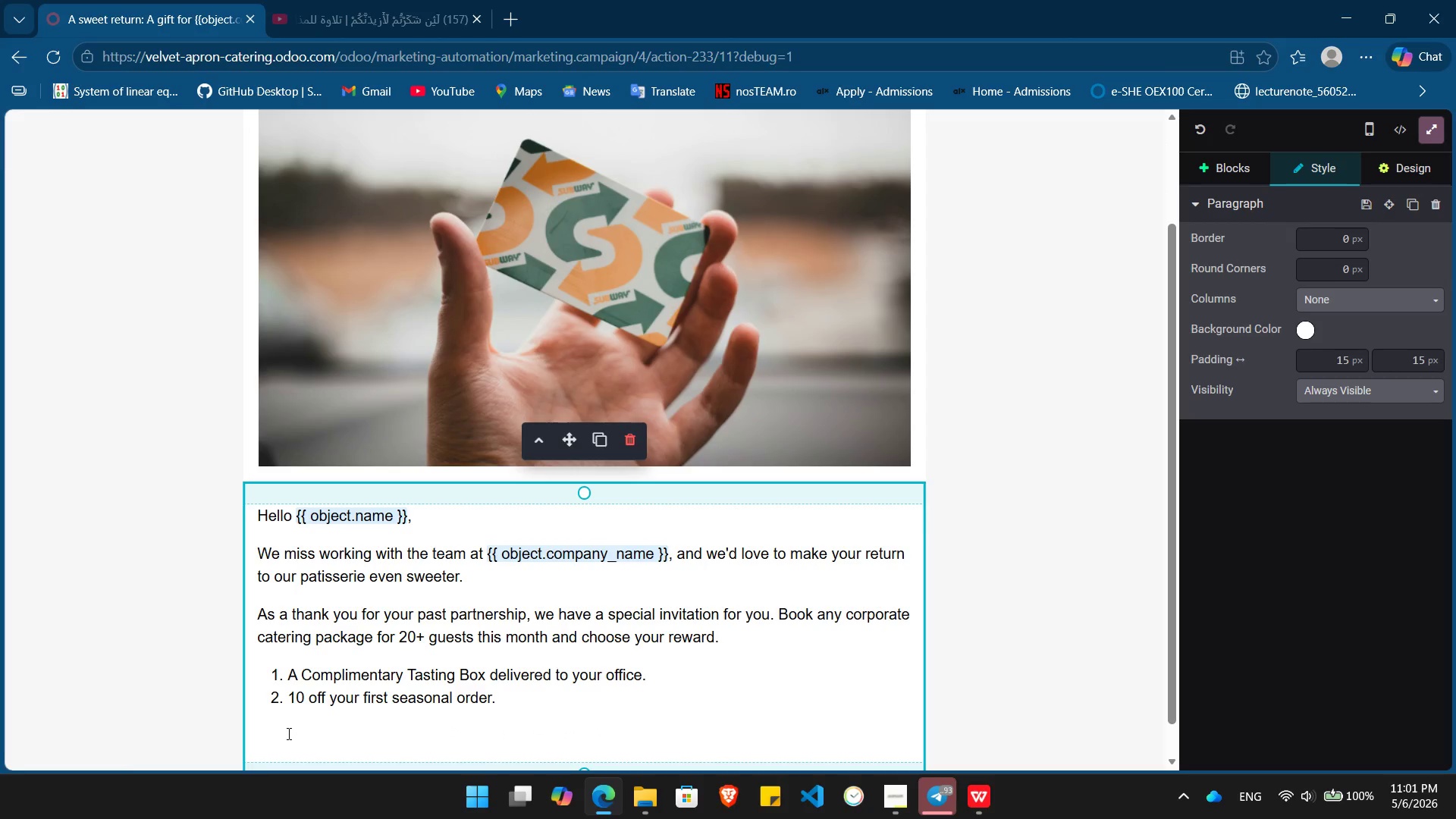 
left_click([287, 733])
 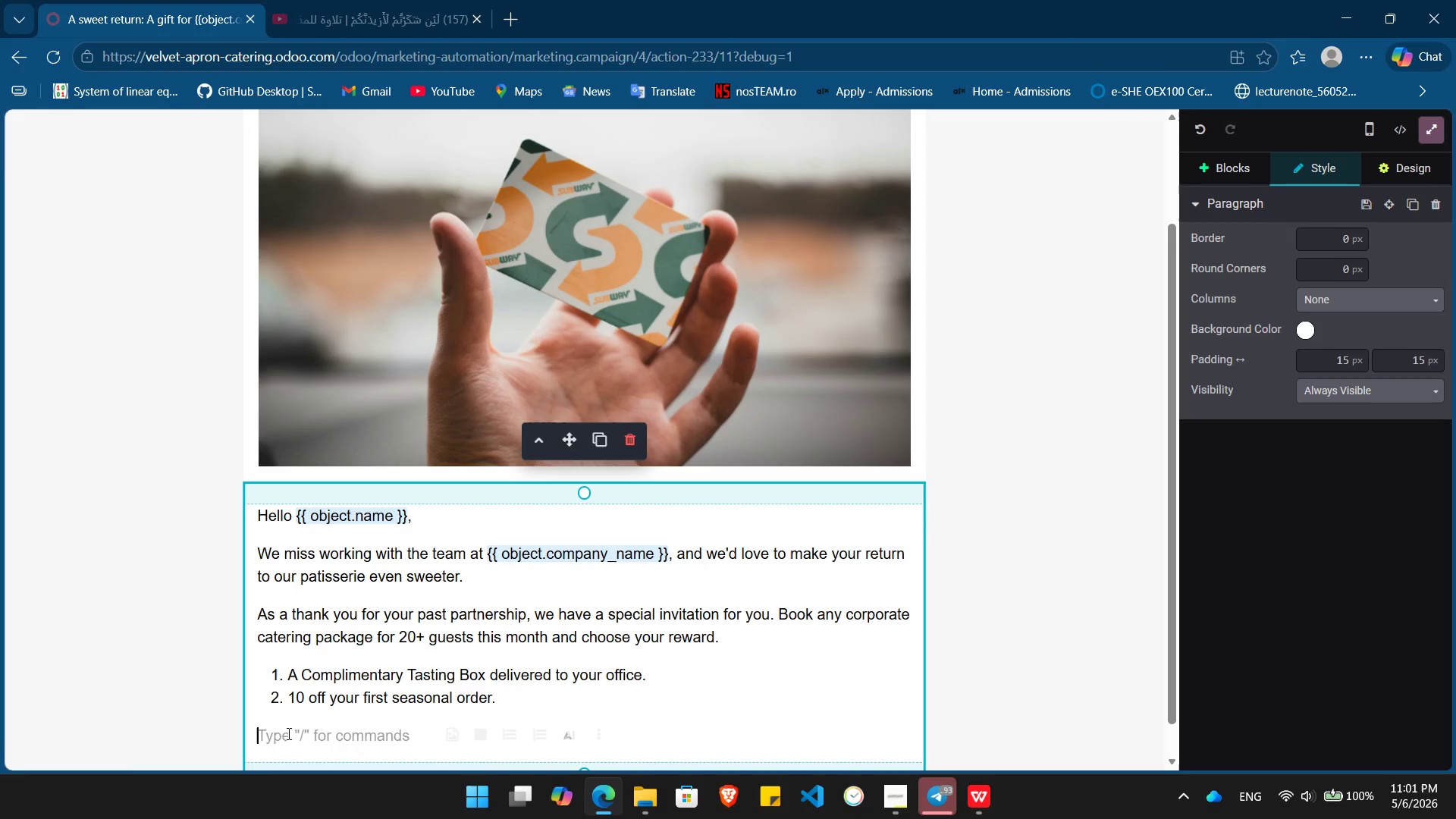 
type(Let's co)
key(Backspace)
key(Backspace)
type(reconnect and plan something extraordinal)
key(Backspace)
type(ry for next event.)
 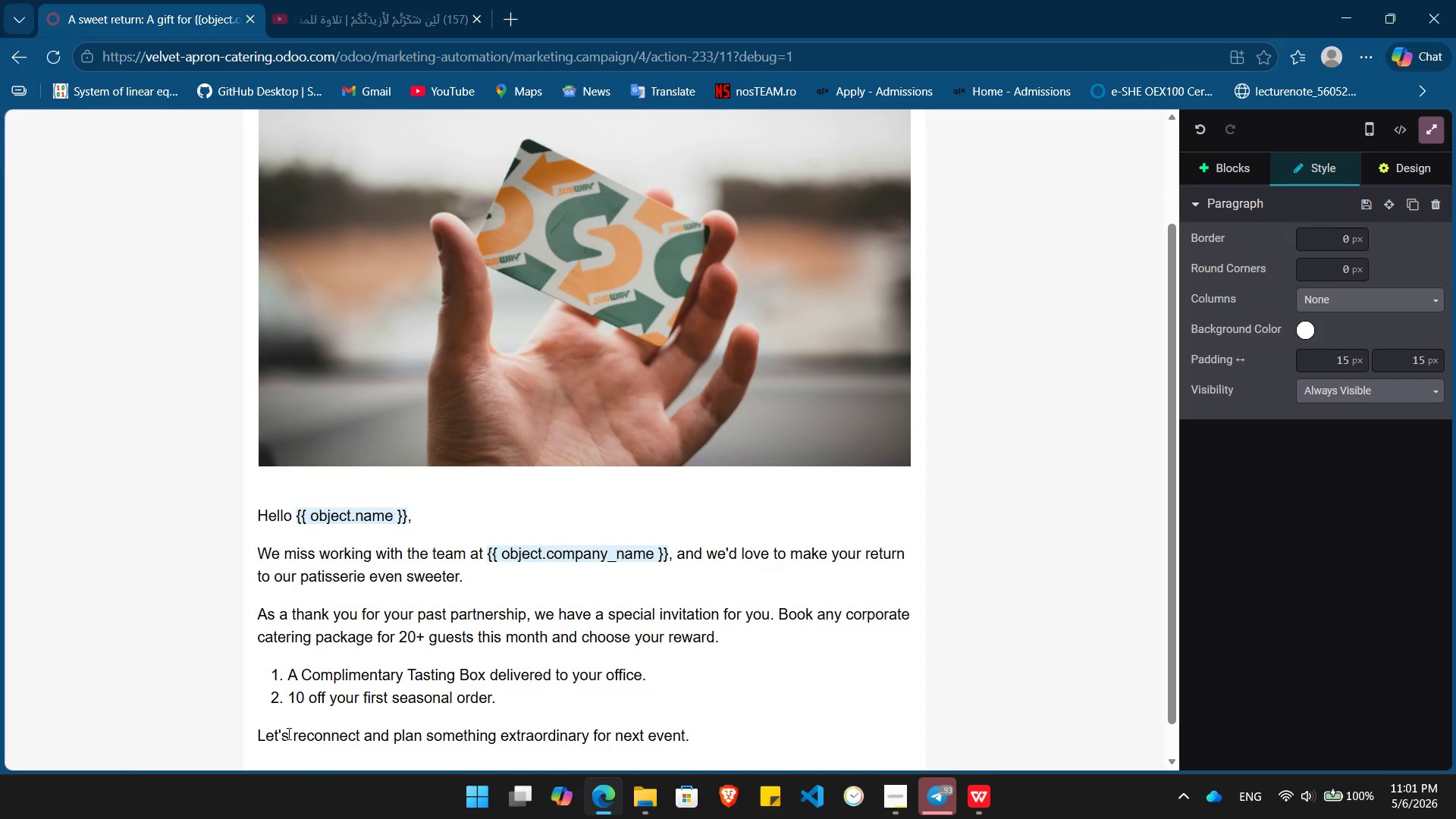 
key(Enter)
 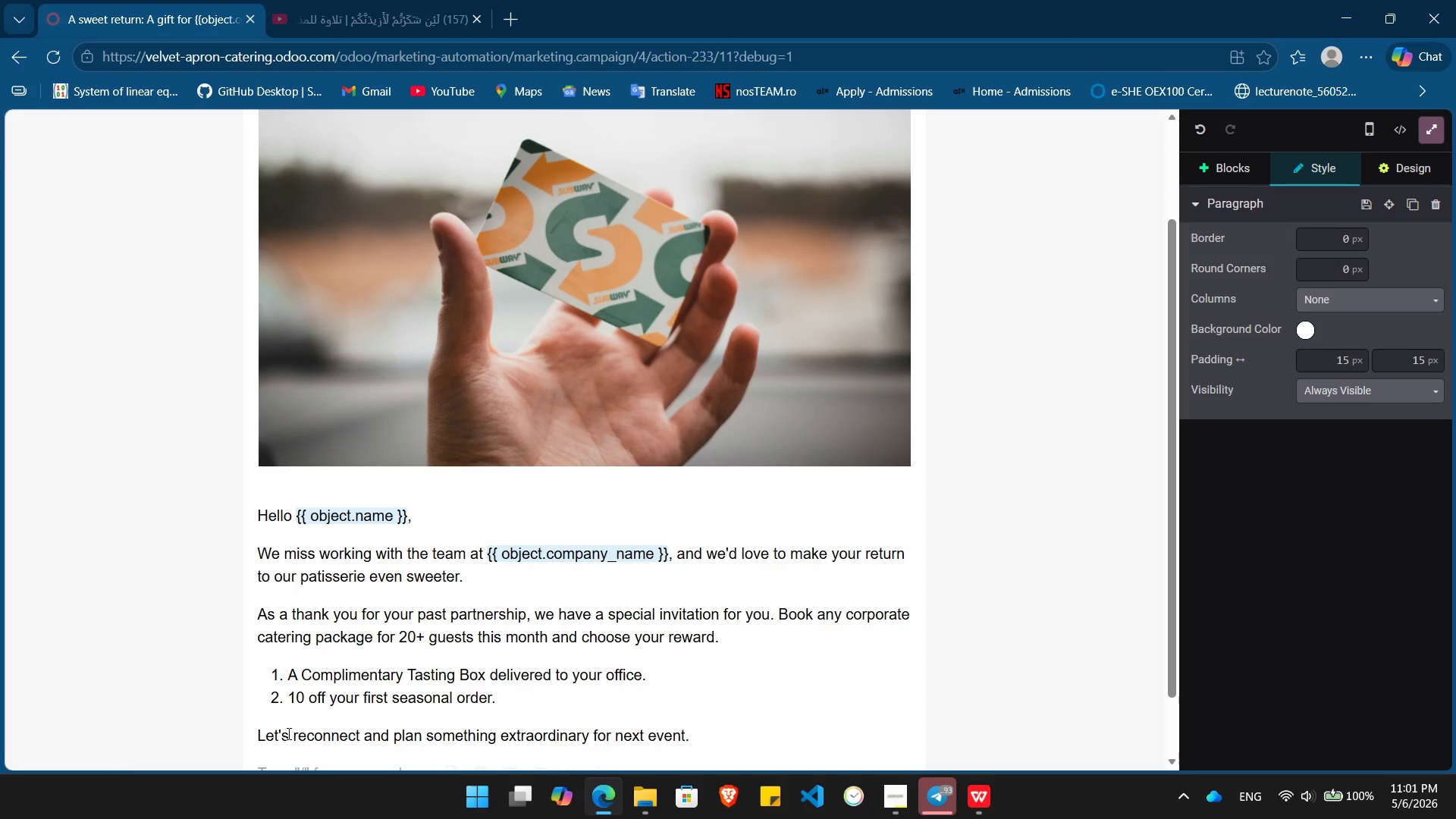 
type(/but)
 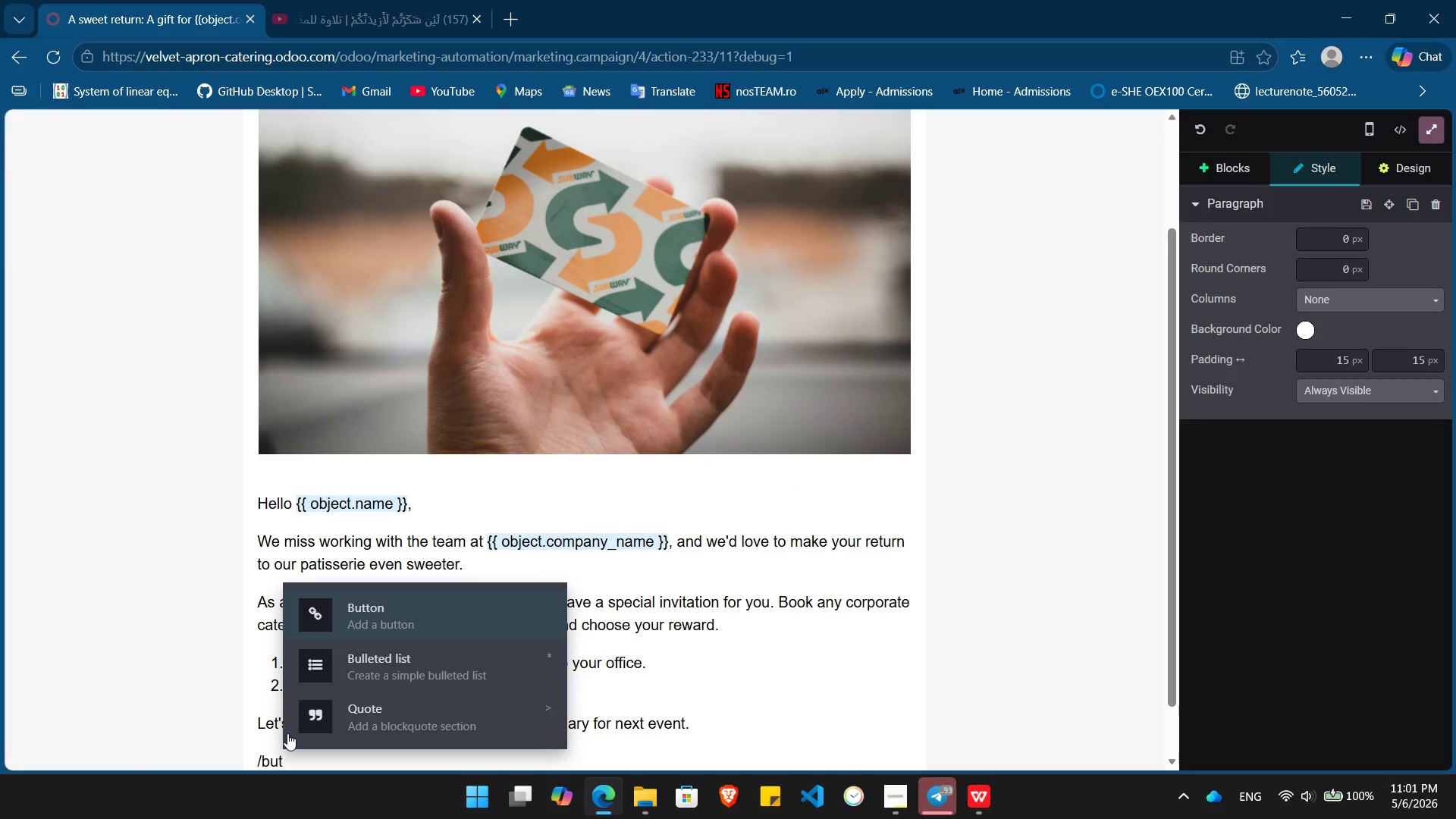 
key(Enter)
 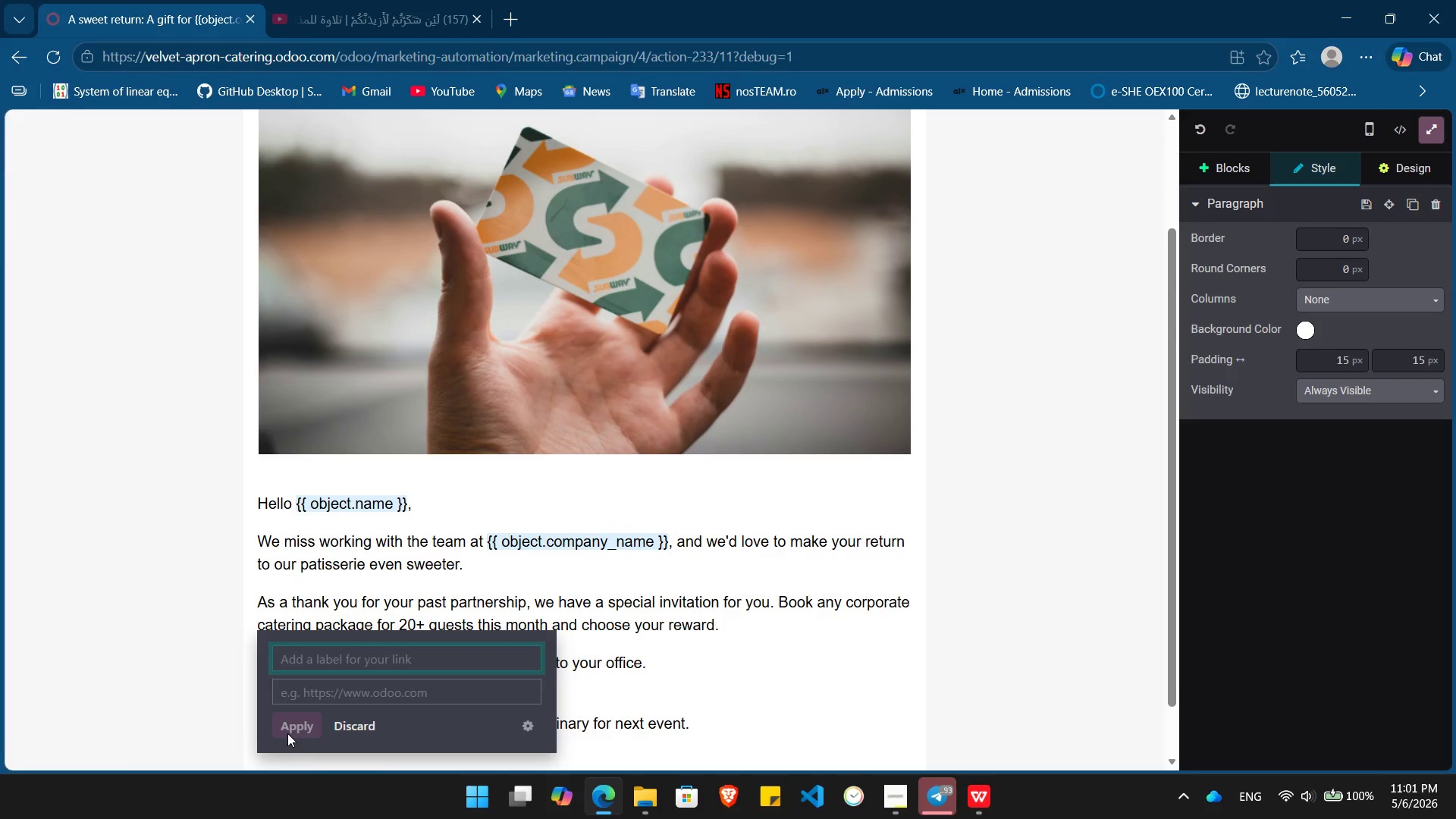 
type(Claim Your Swe)
 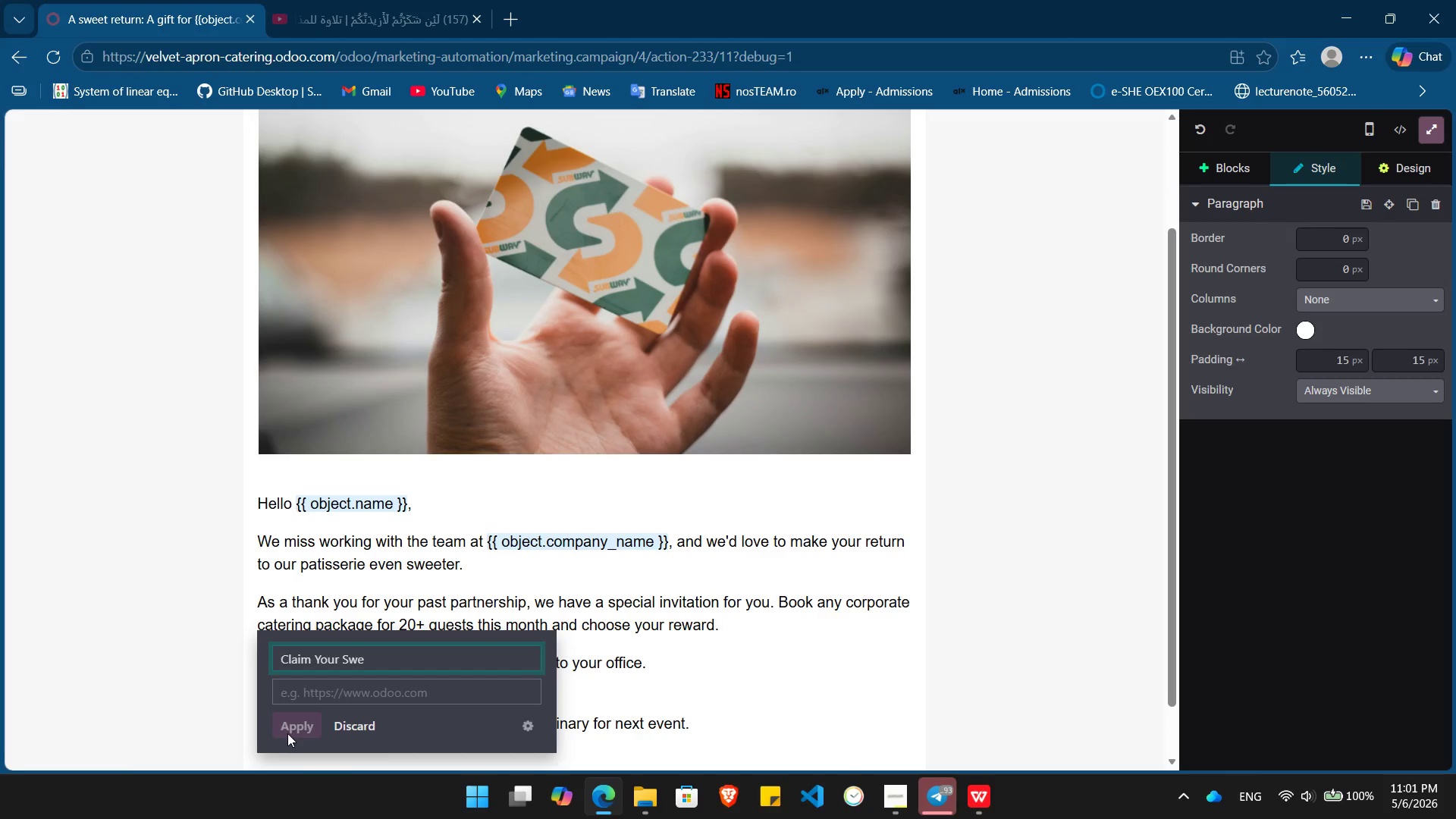 
type(et Rewars)
 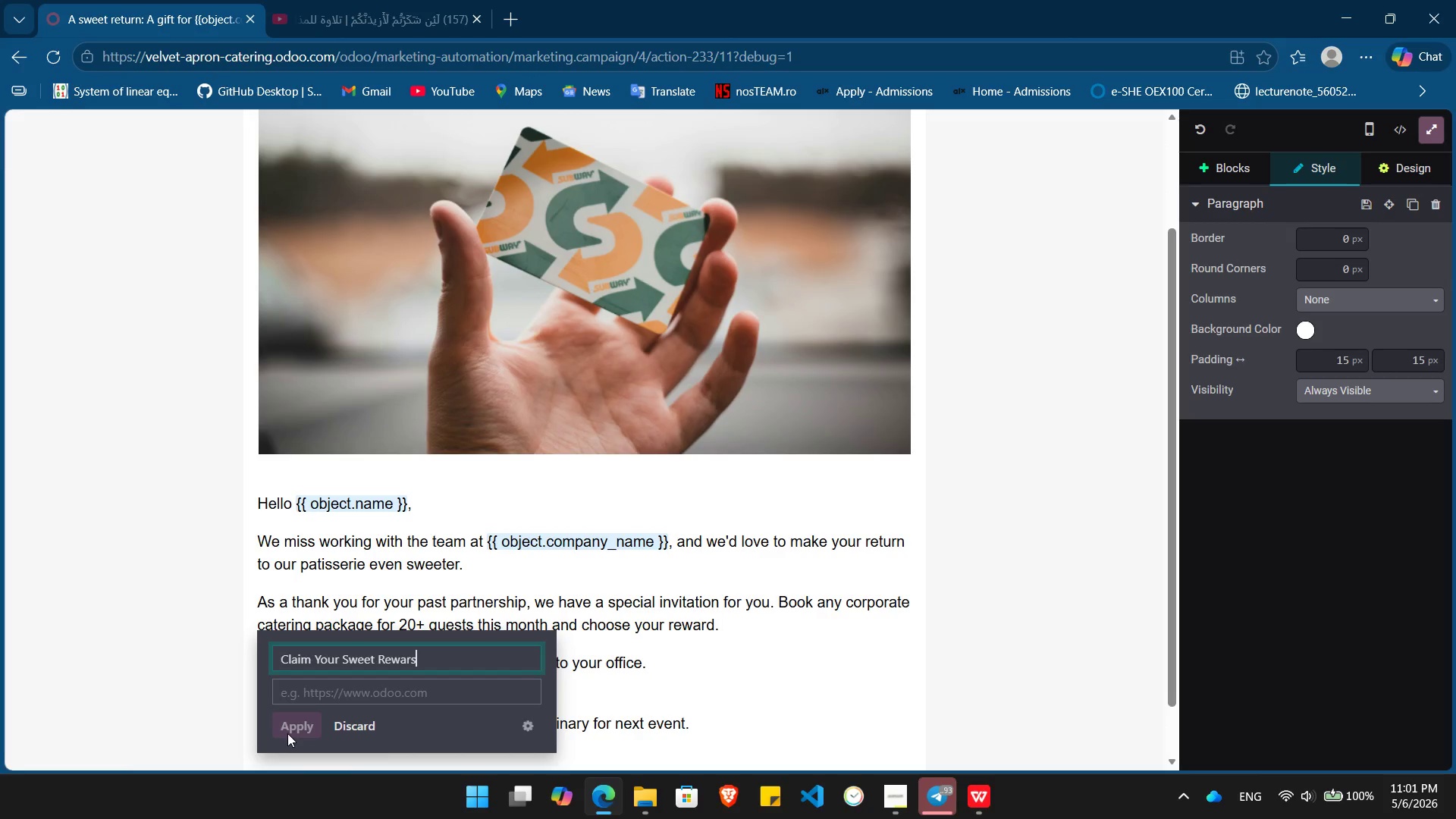 
key(Tab)
 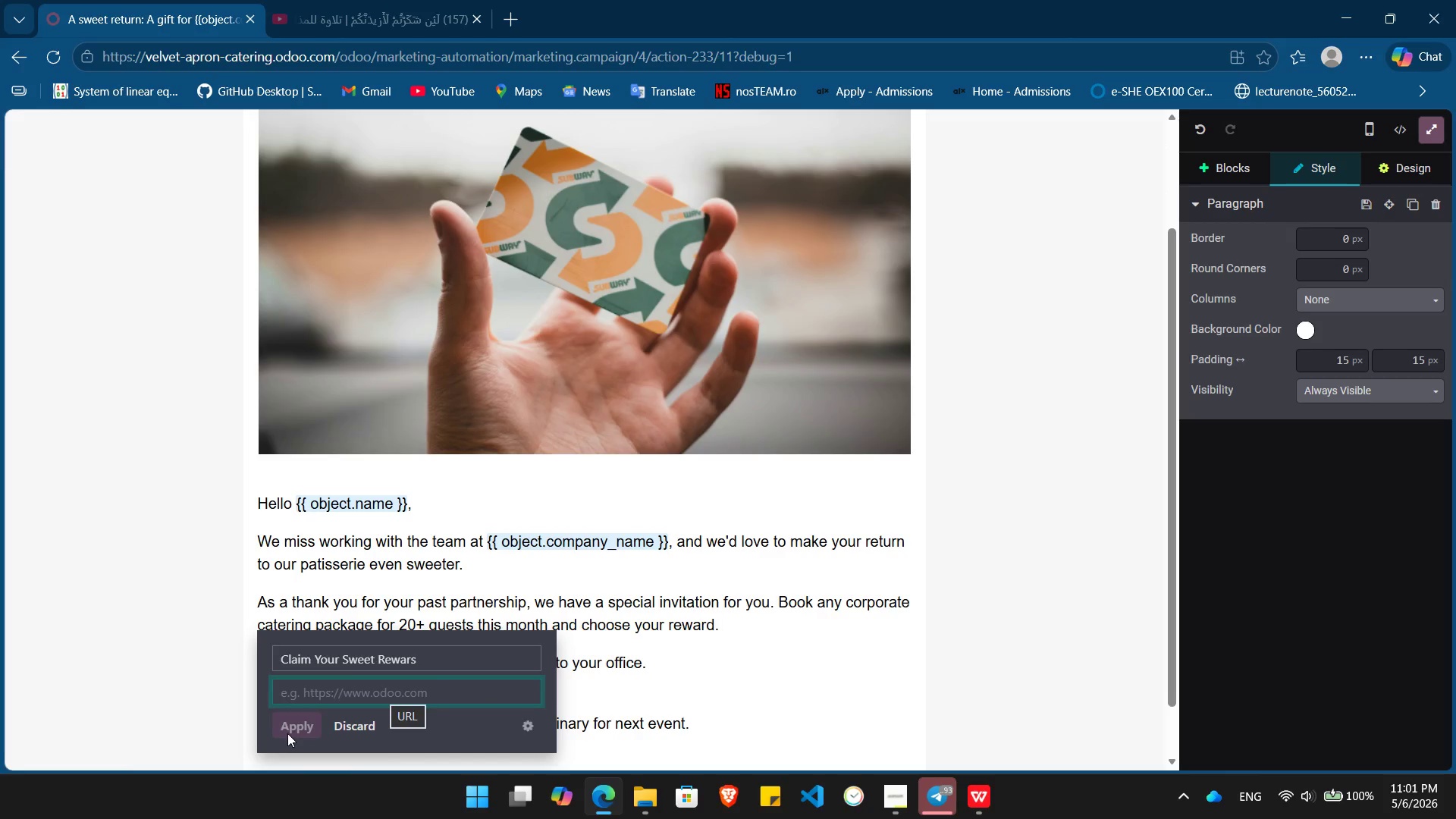 
key(H)
 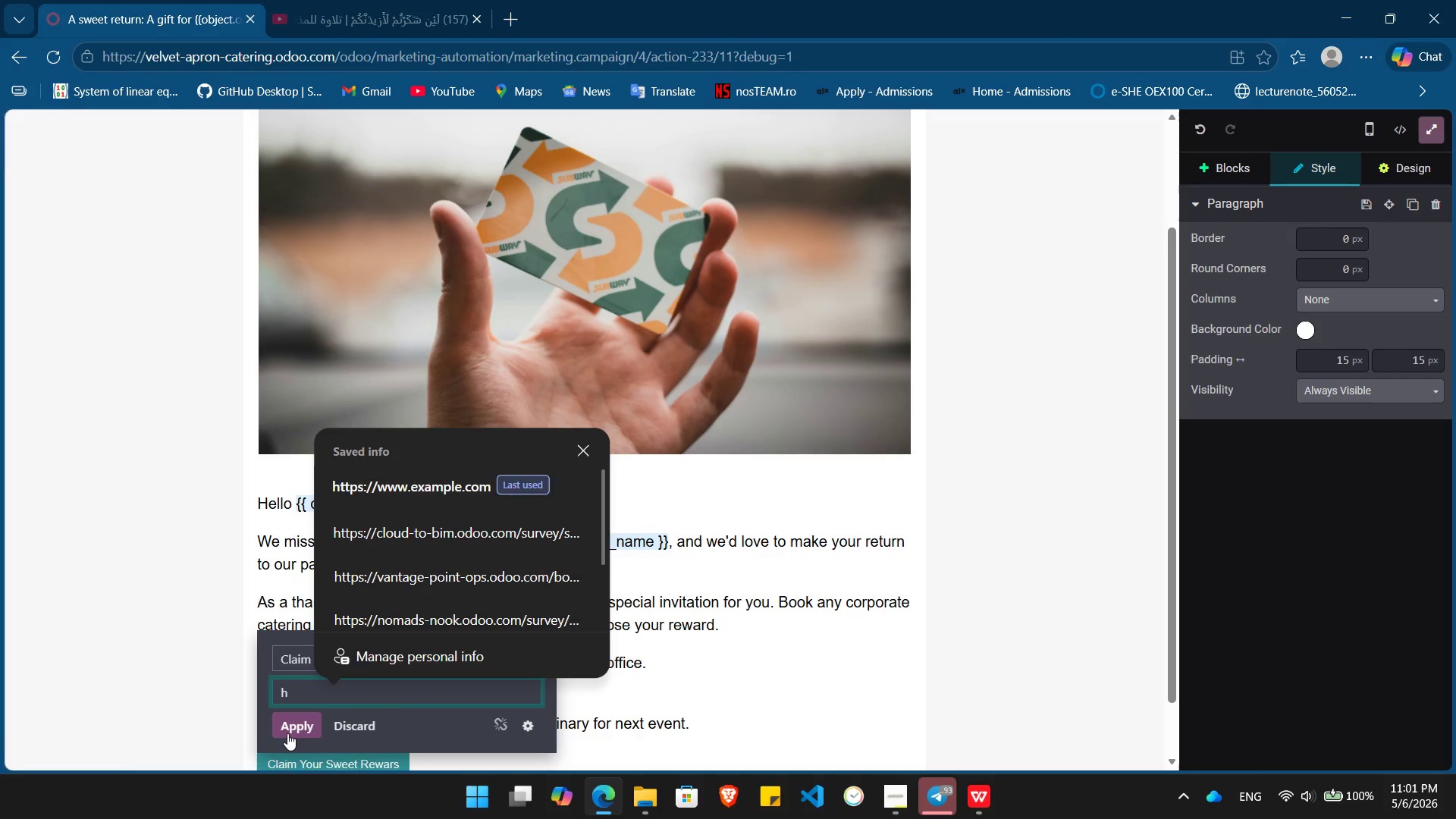 
key(ArrowDown)
 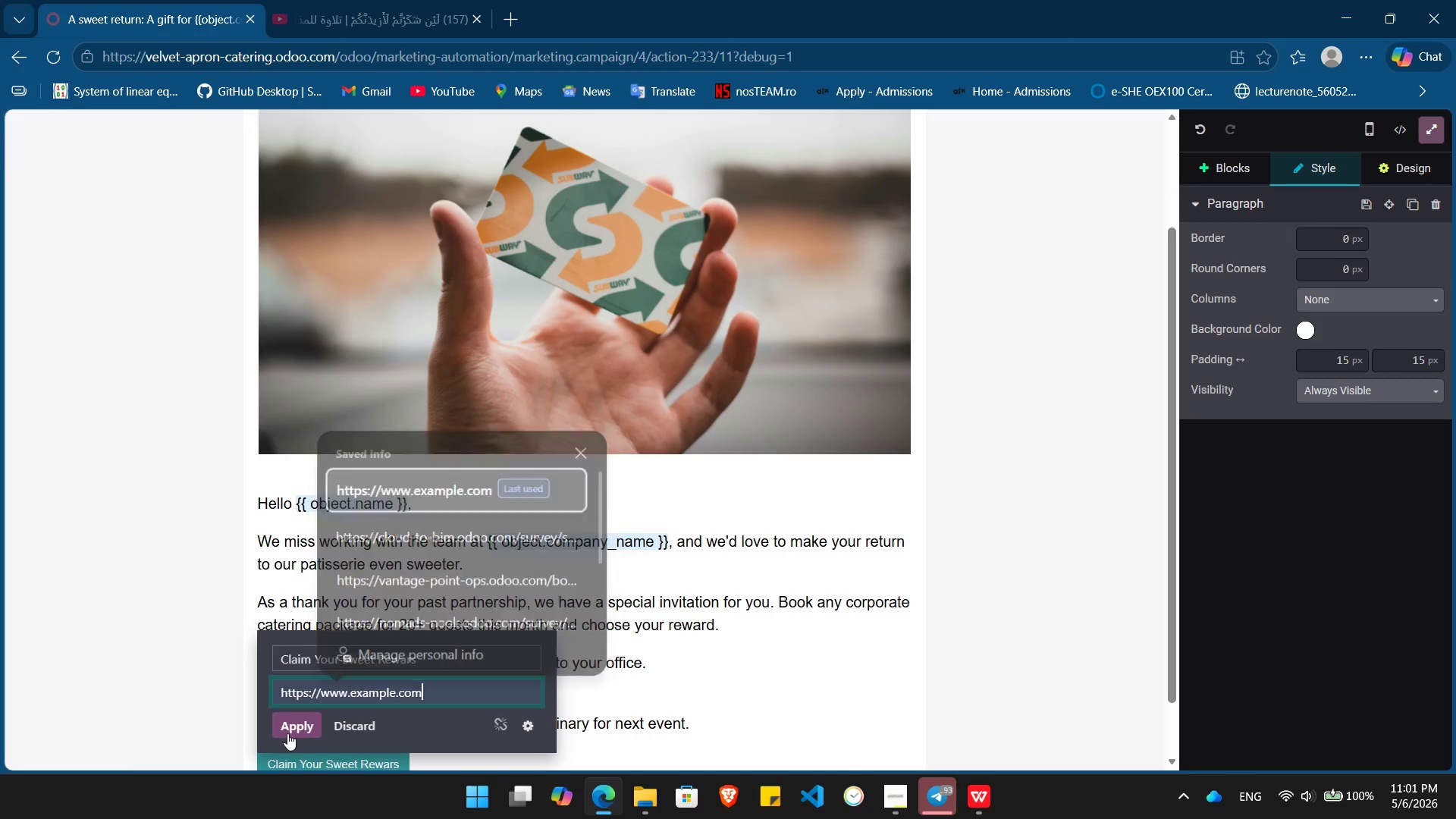 
key(Enter)
 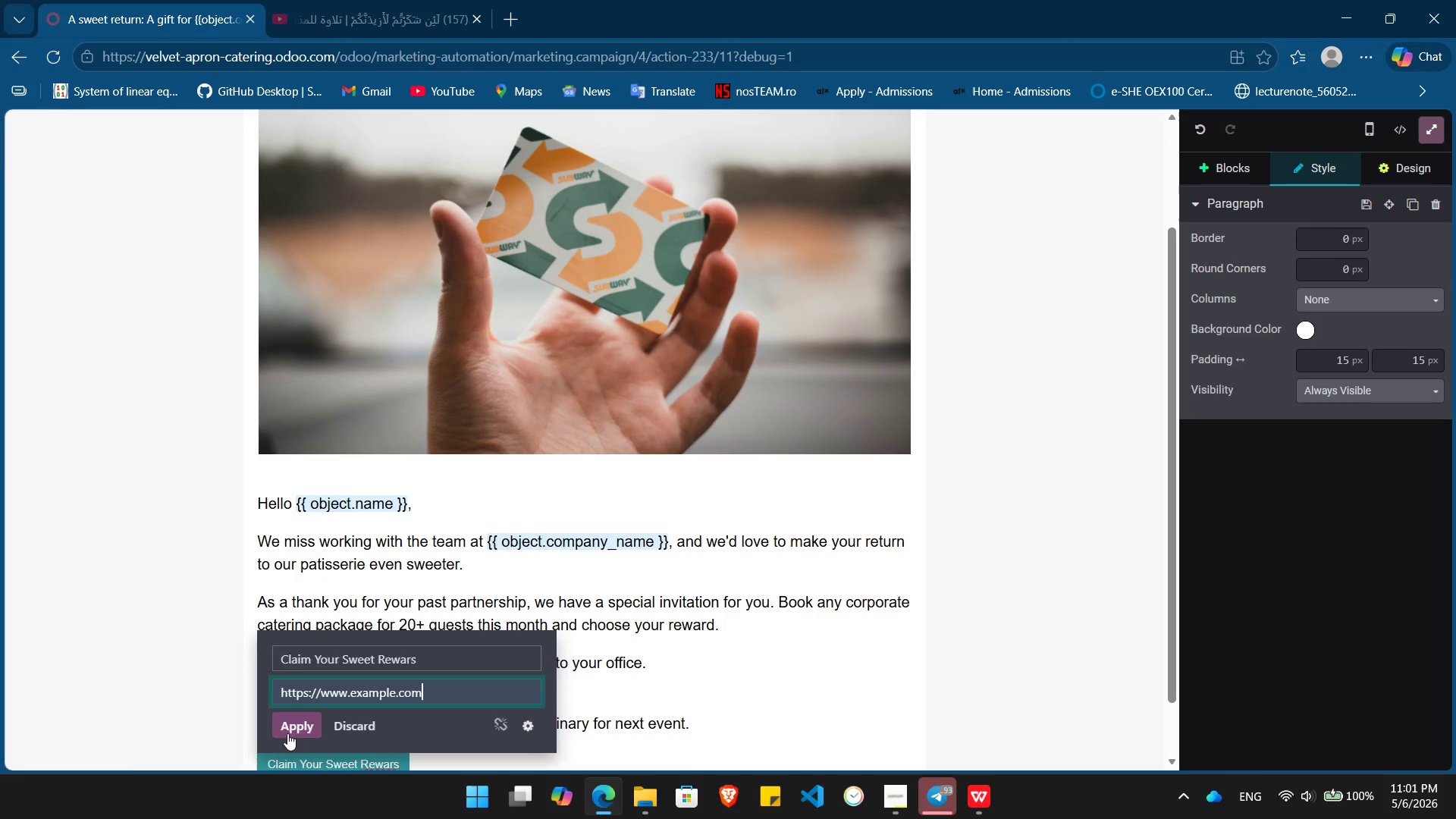 
key(Enter)
 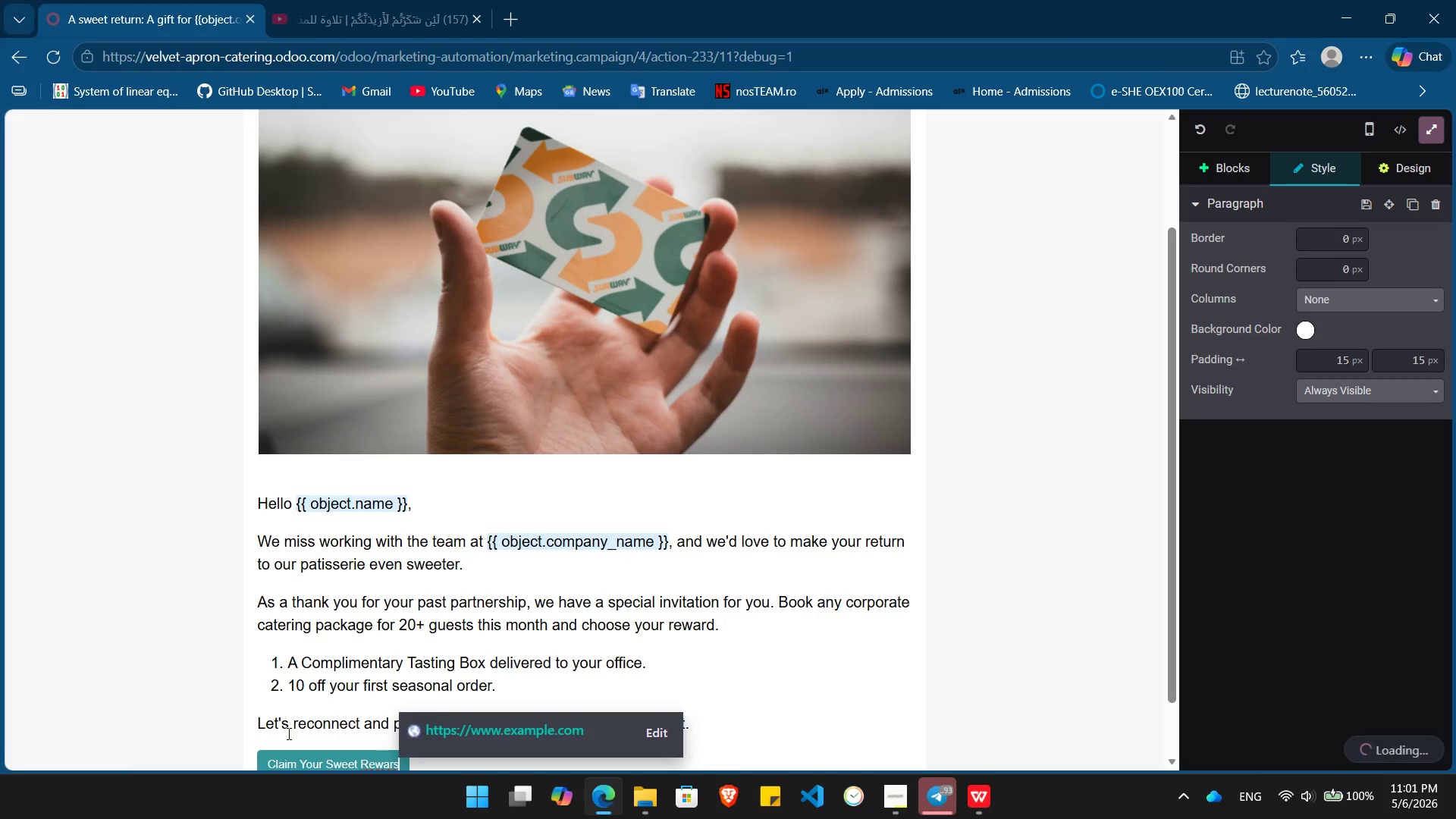 
key(Enter)
 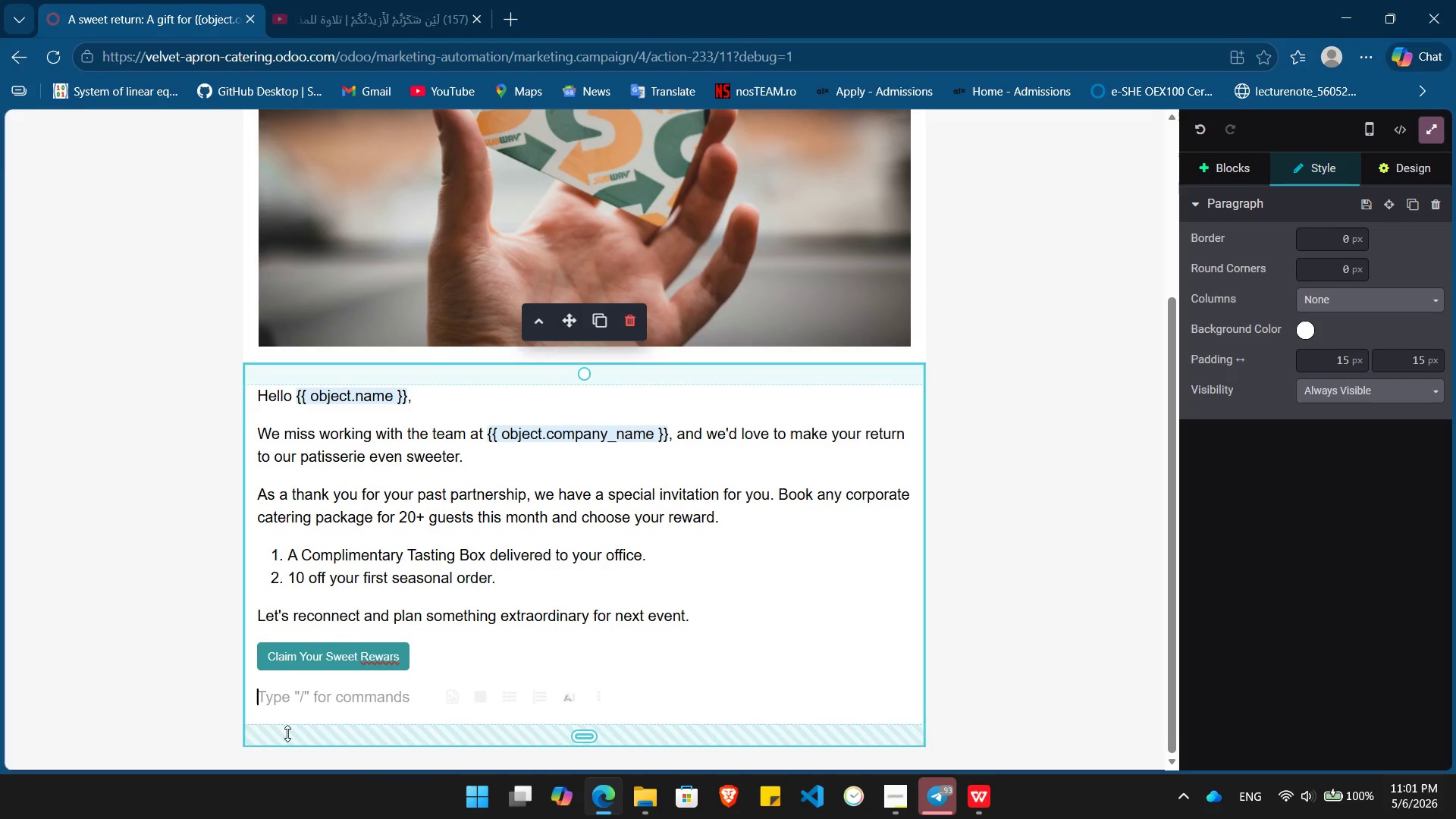 
type(Vaid for )
 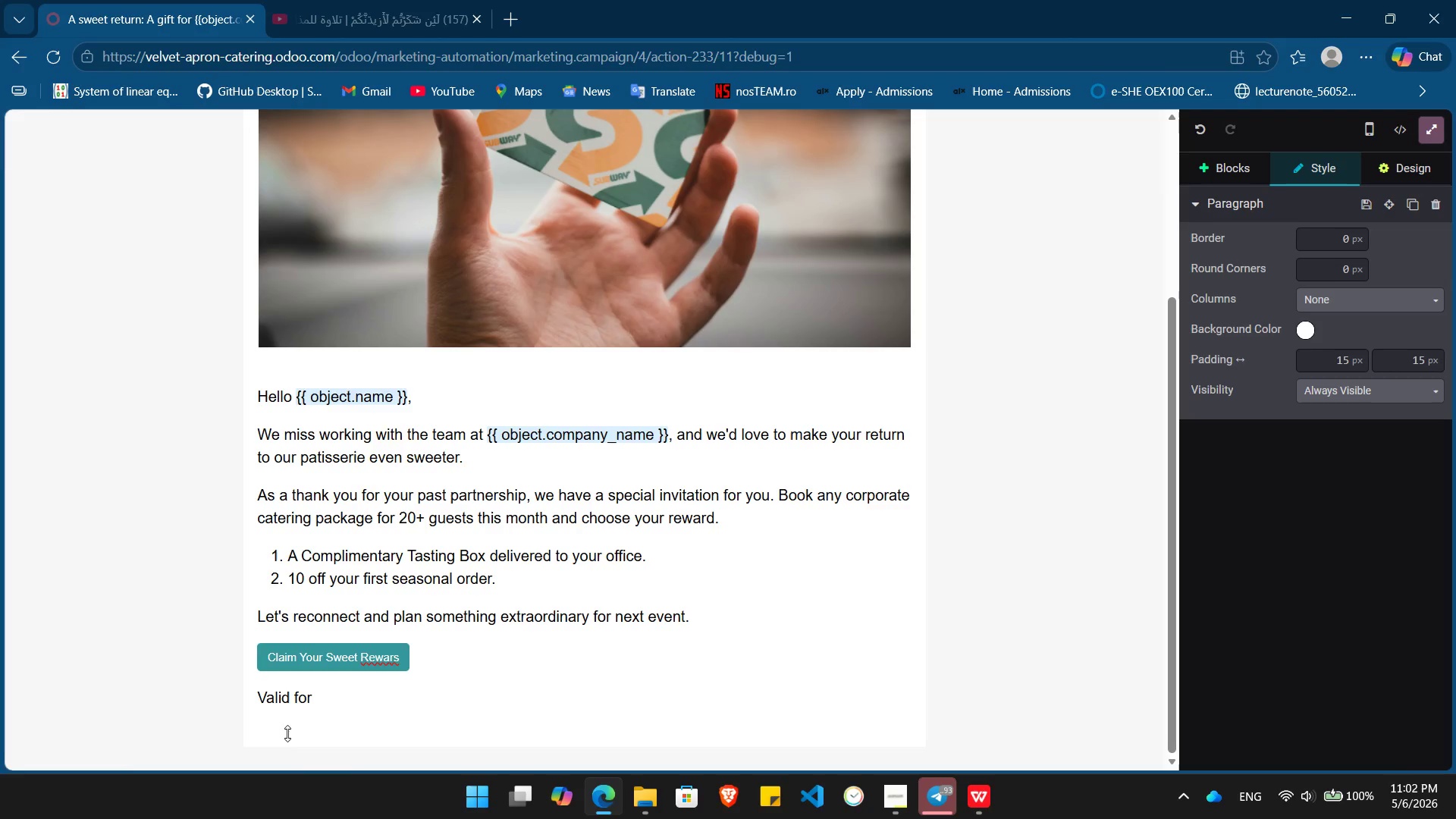 
hold_key(key=L, duration=0.33)
 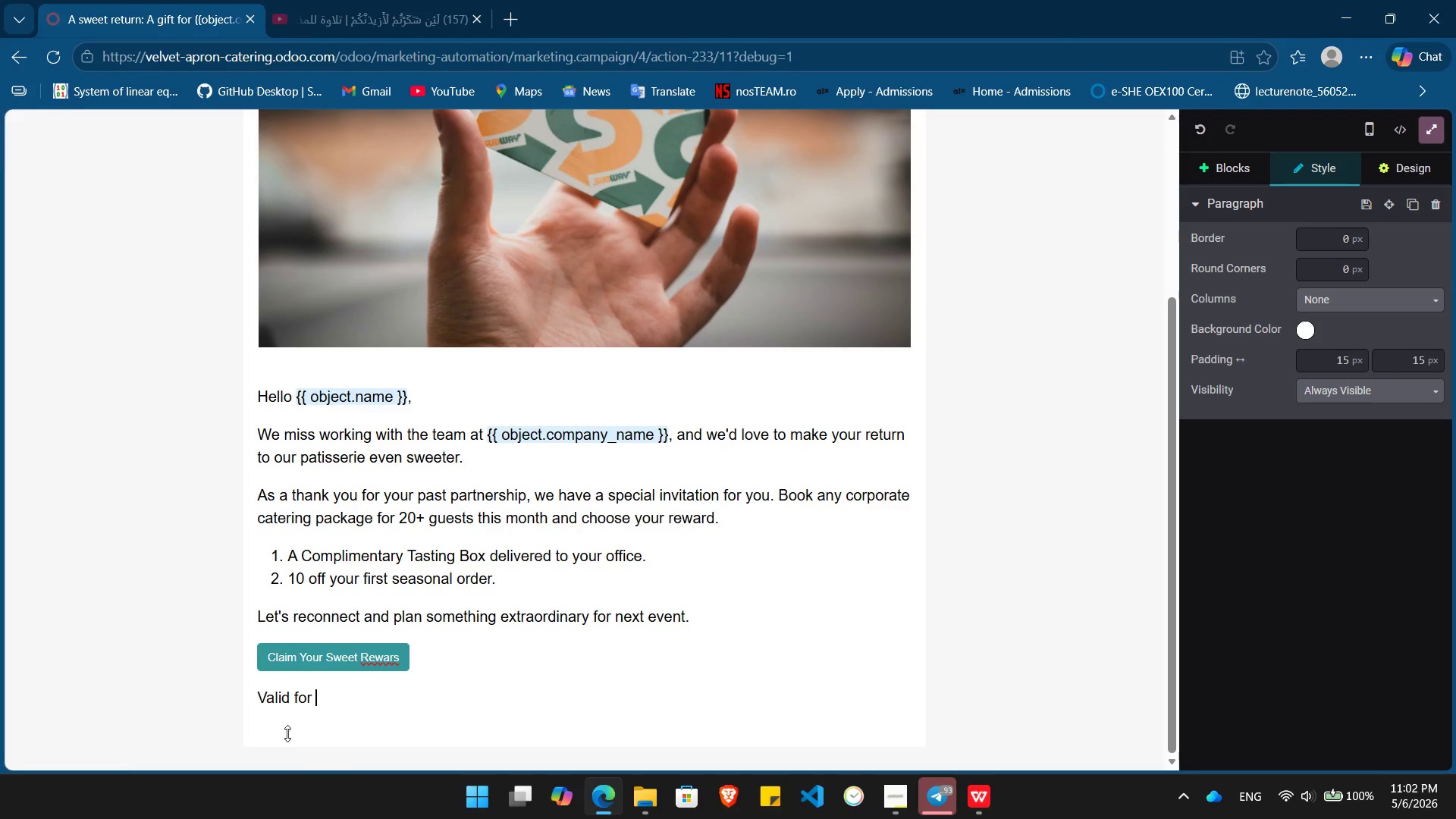 
wait(11.36)
 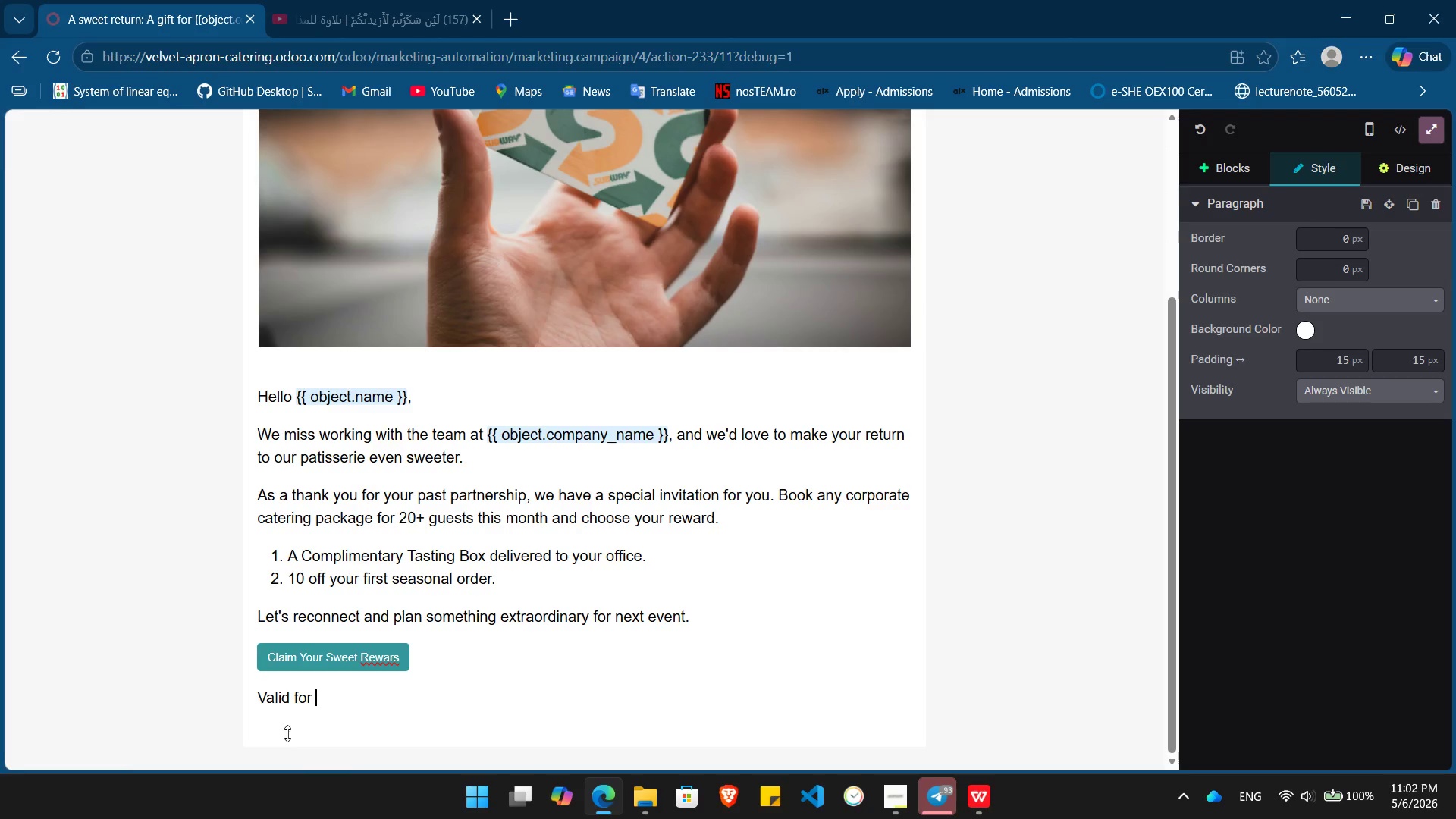 
type(30 days:)
key(Backspace)
type(.)
key(Backspace)
type(. Use Code Reen)
 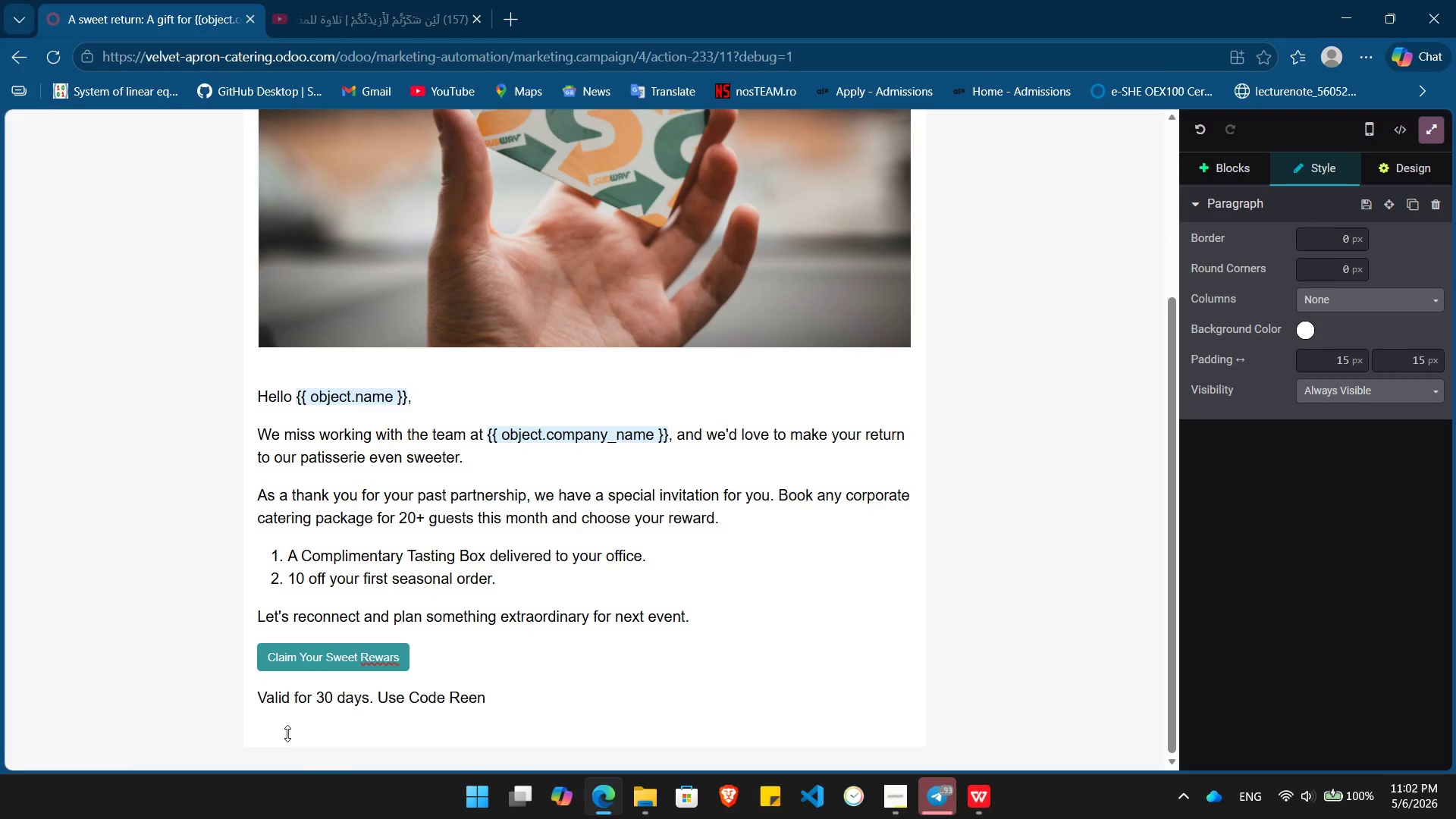 
type(ge)
key(Backspace)
key(Backspace)
key(Backspace)
key(Backspace)
key(Backspace)
key(Backspace)
type(REENGAGE26)
 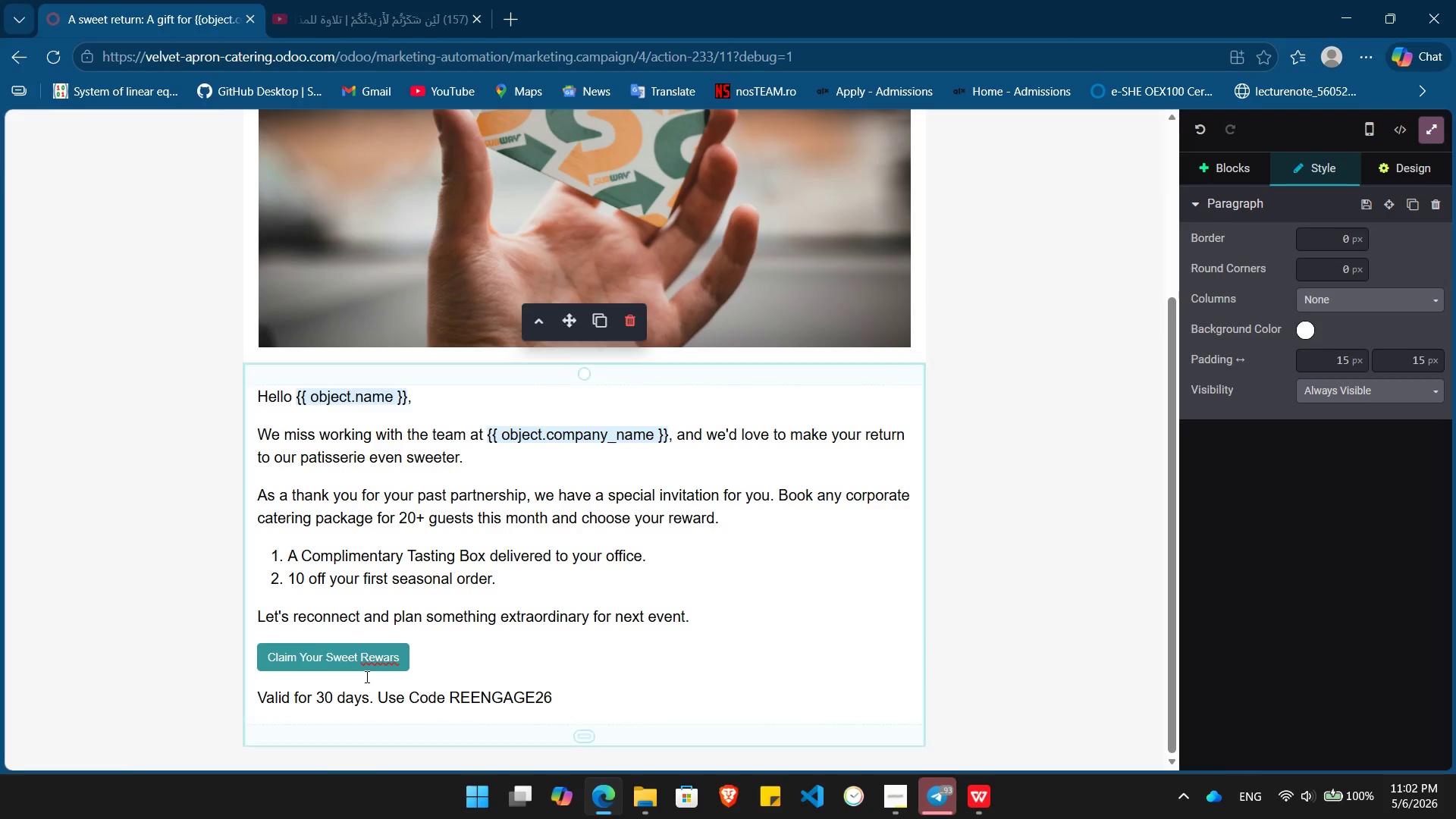 
left_click([382, 659])
 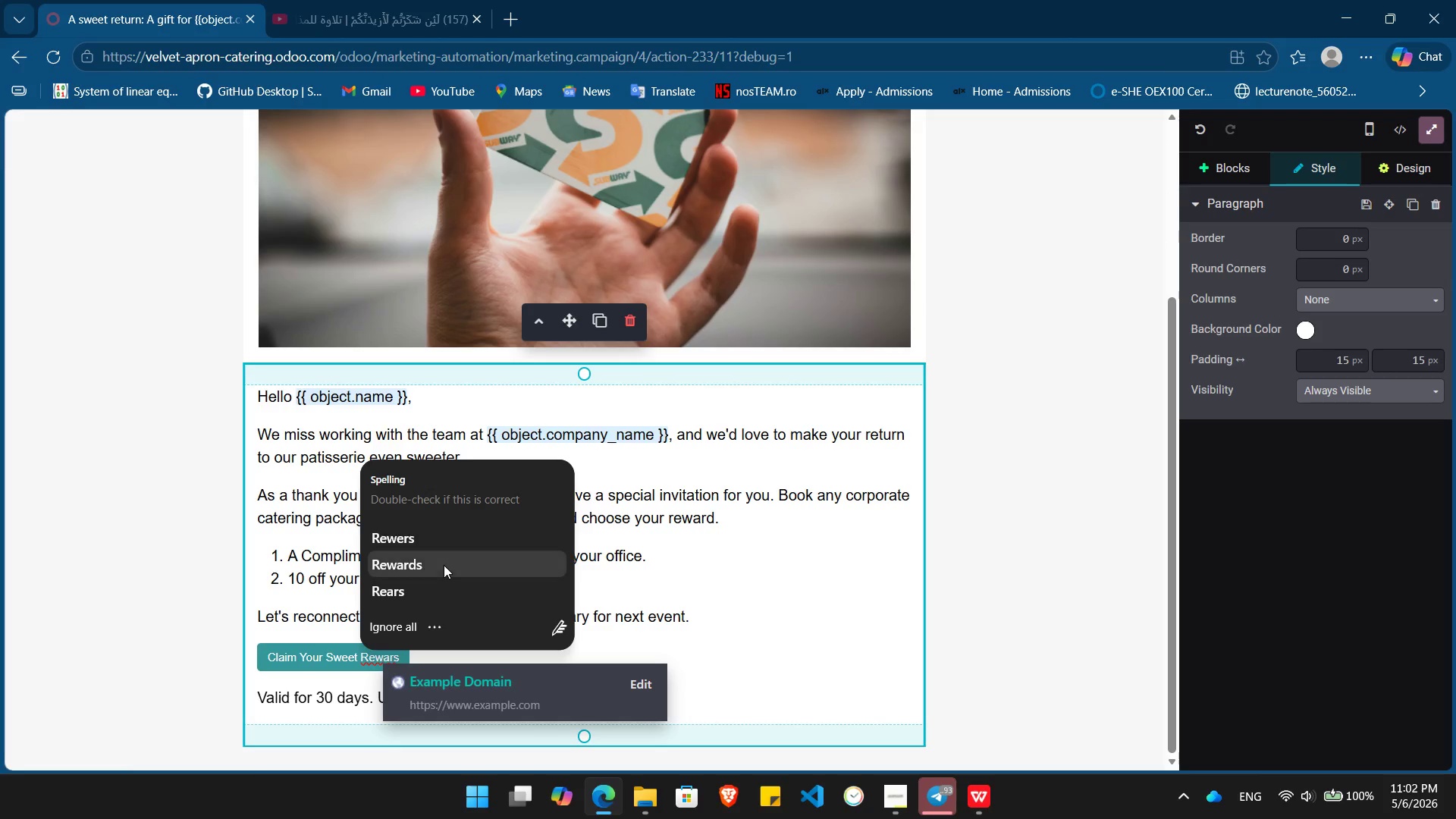 
left_click([435, 565])
 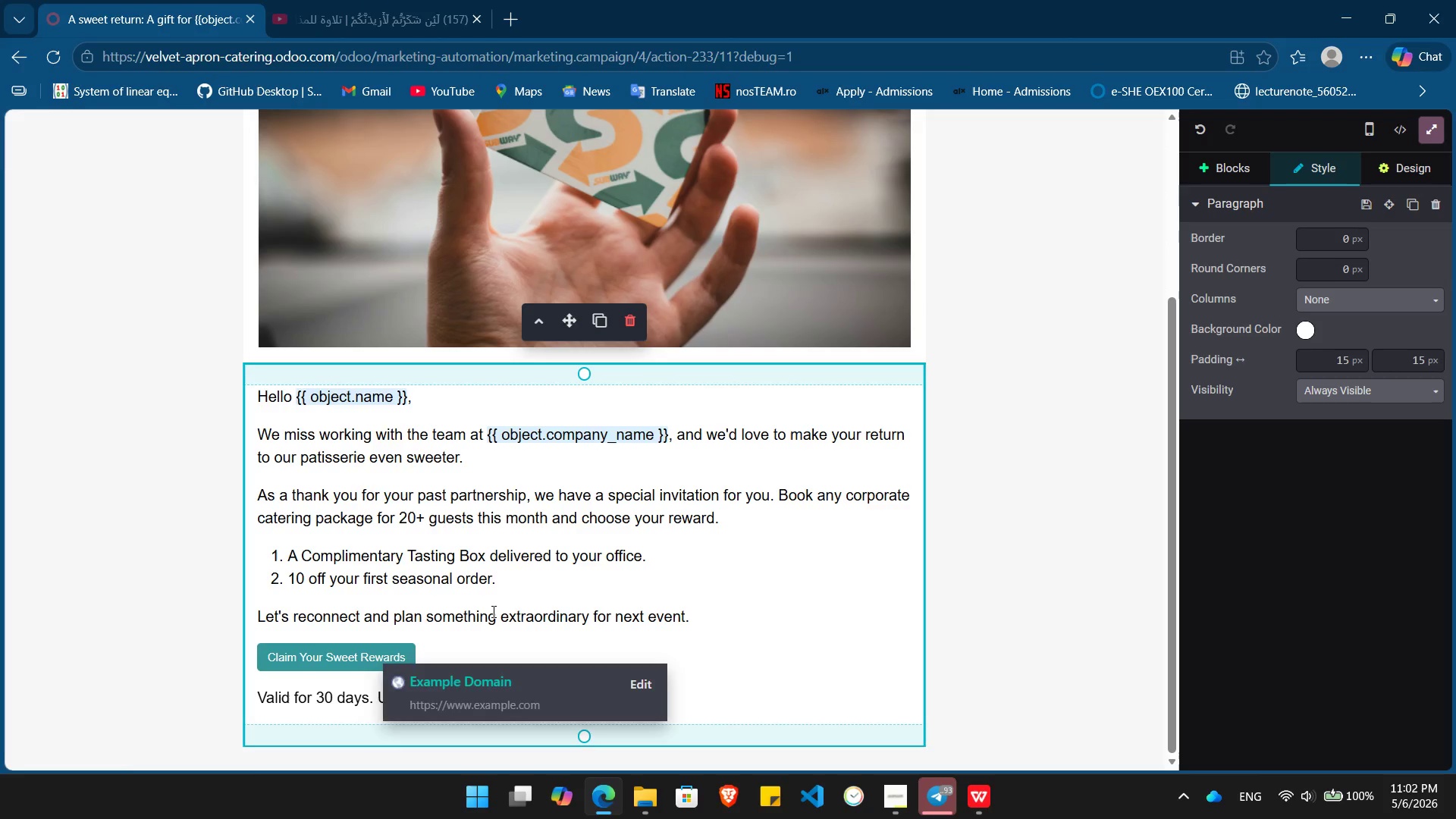 
left_click([492, 611])
 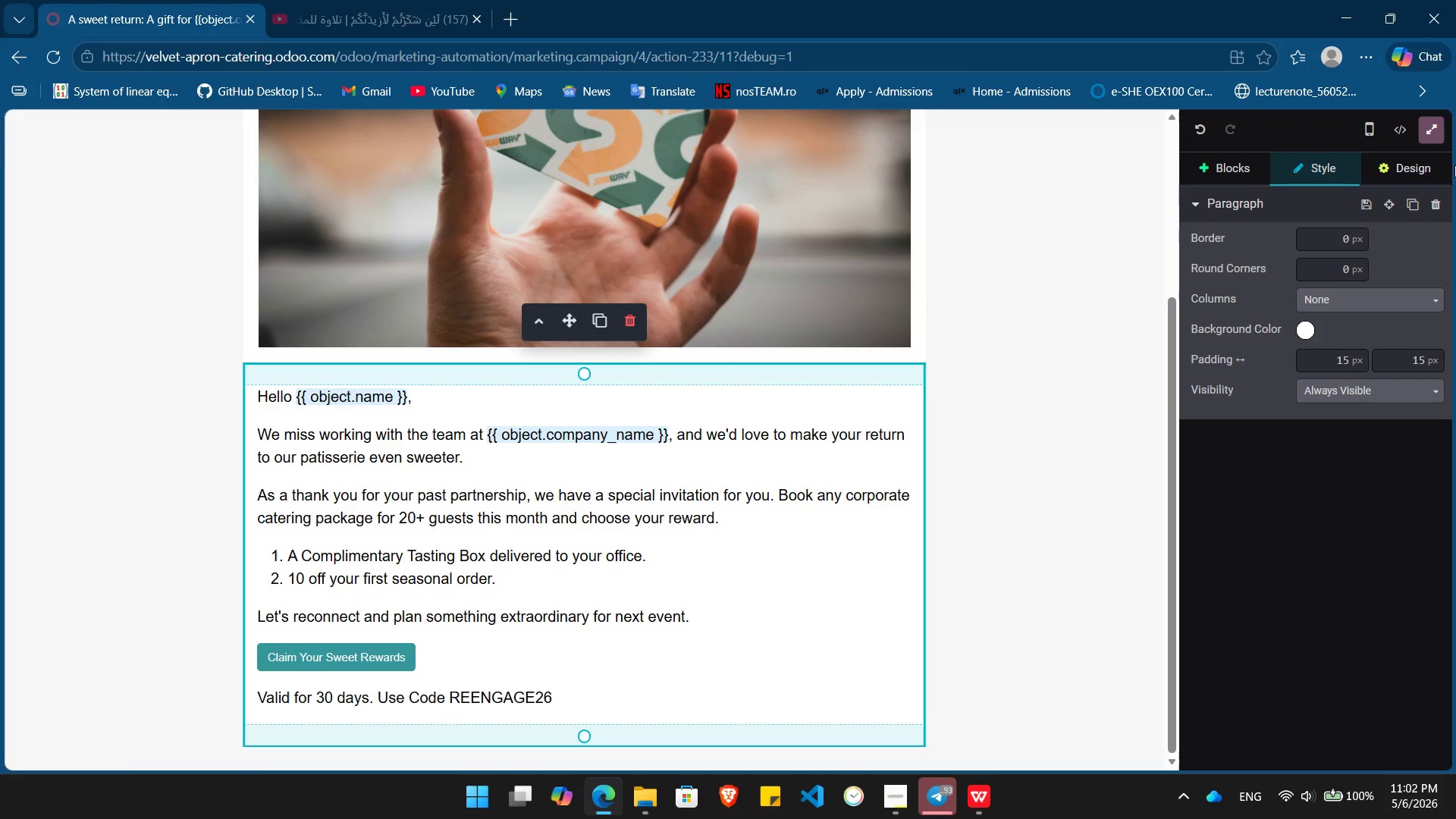 
left_click([1420, 174])
 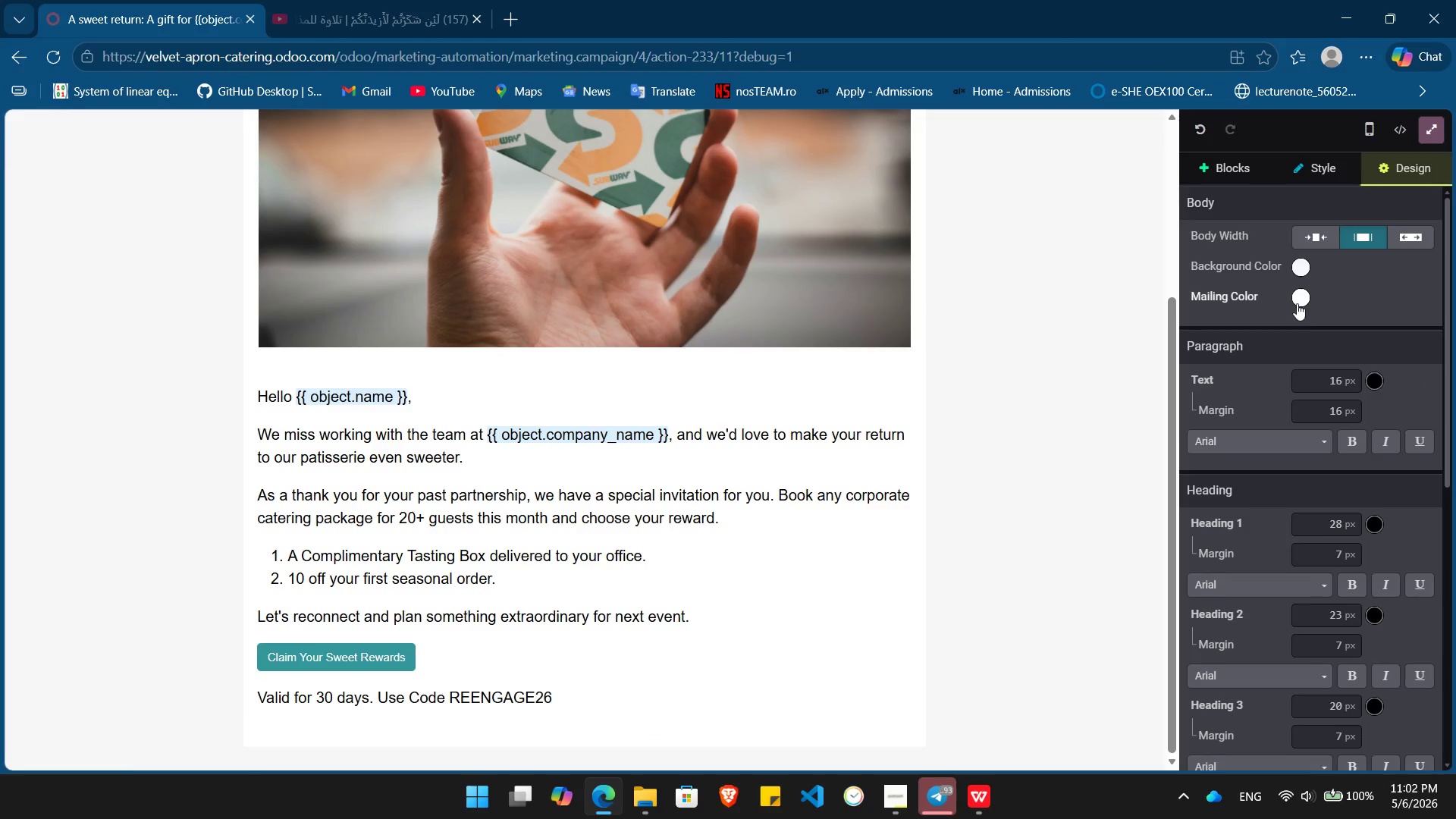 
left_click([1304, 303])
 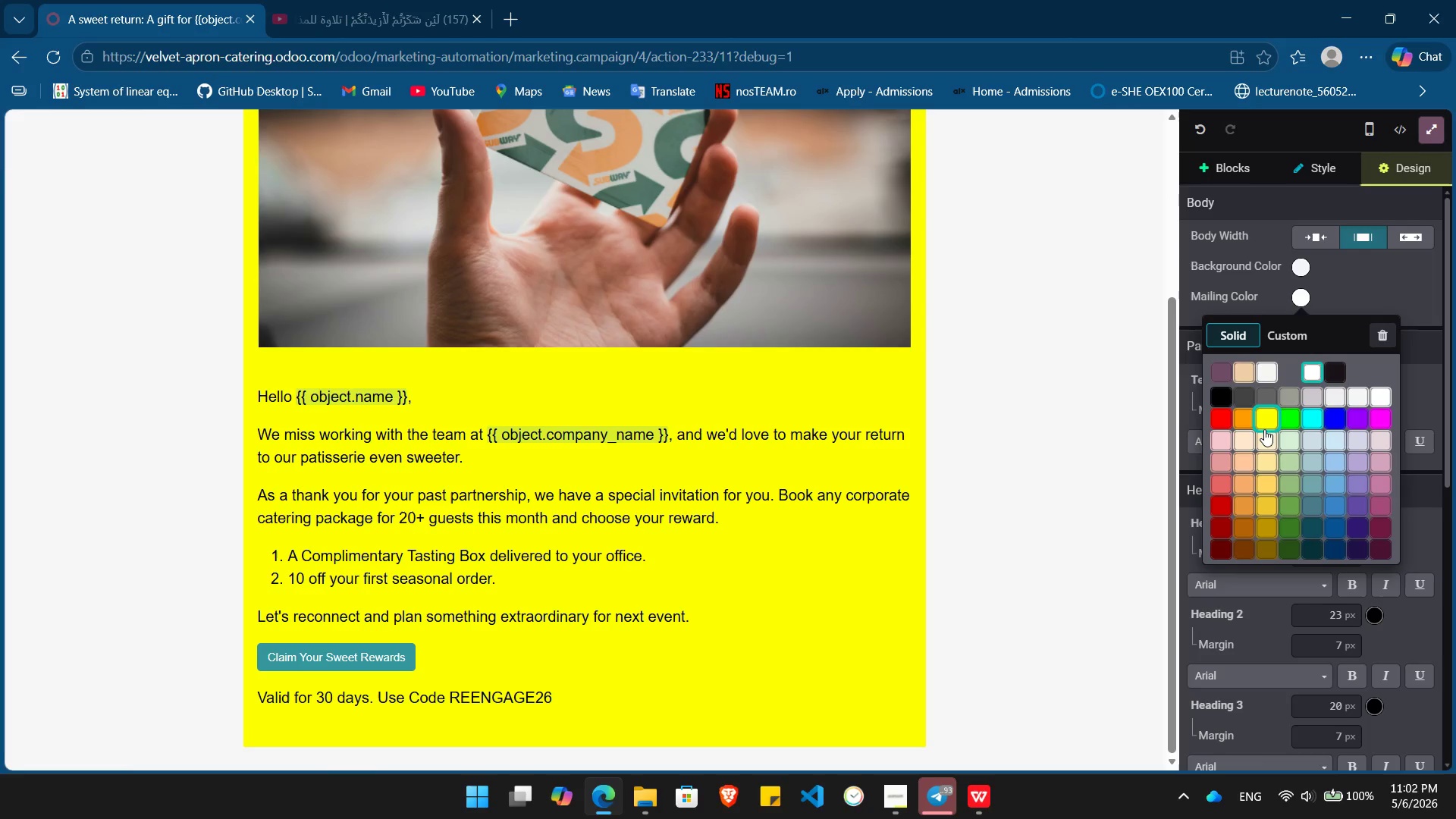 
left_click([1260, 441])
 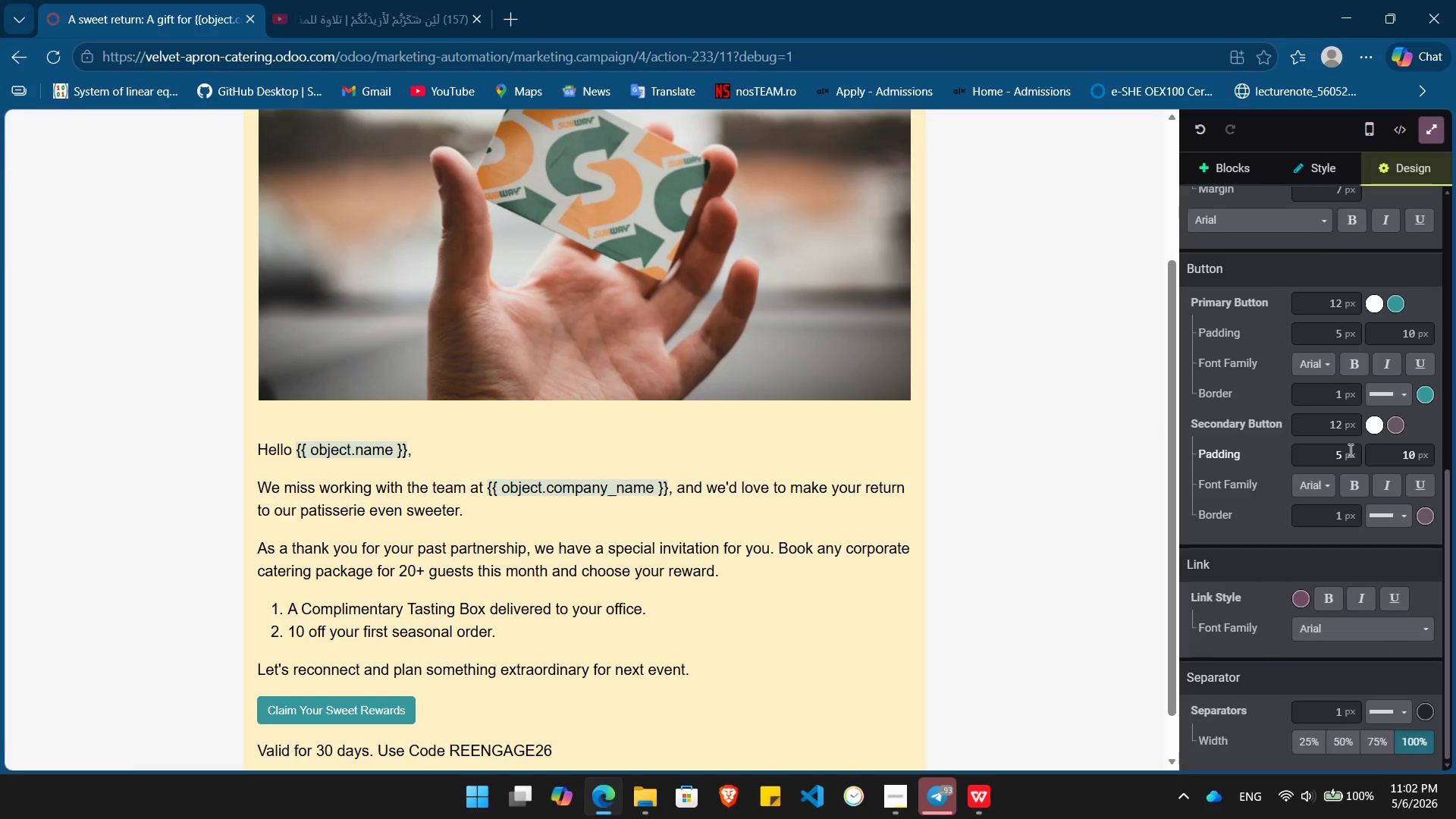 
left_click([1356, 364])
 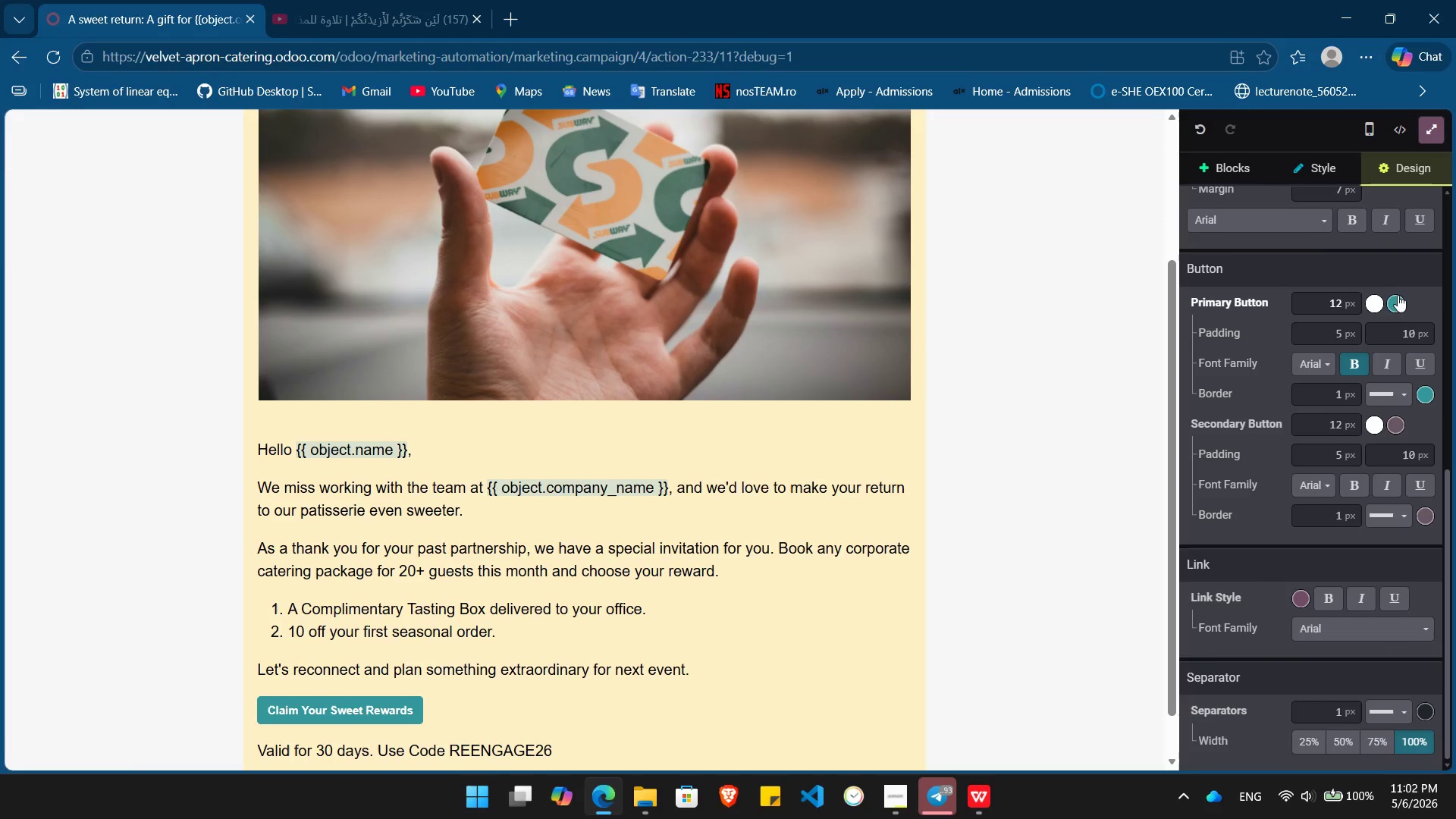 
left_click([1396, 297])
 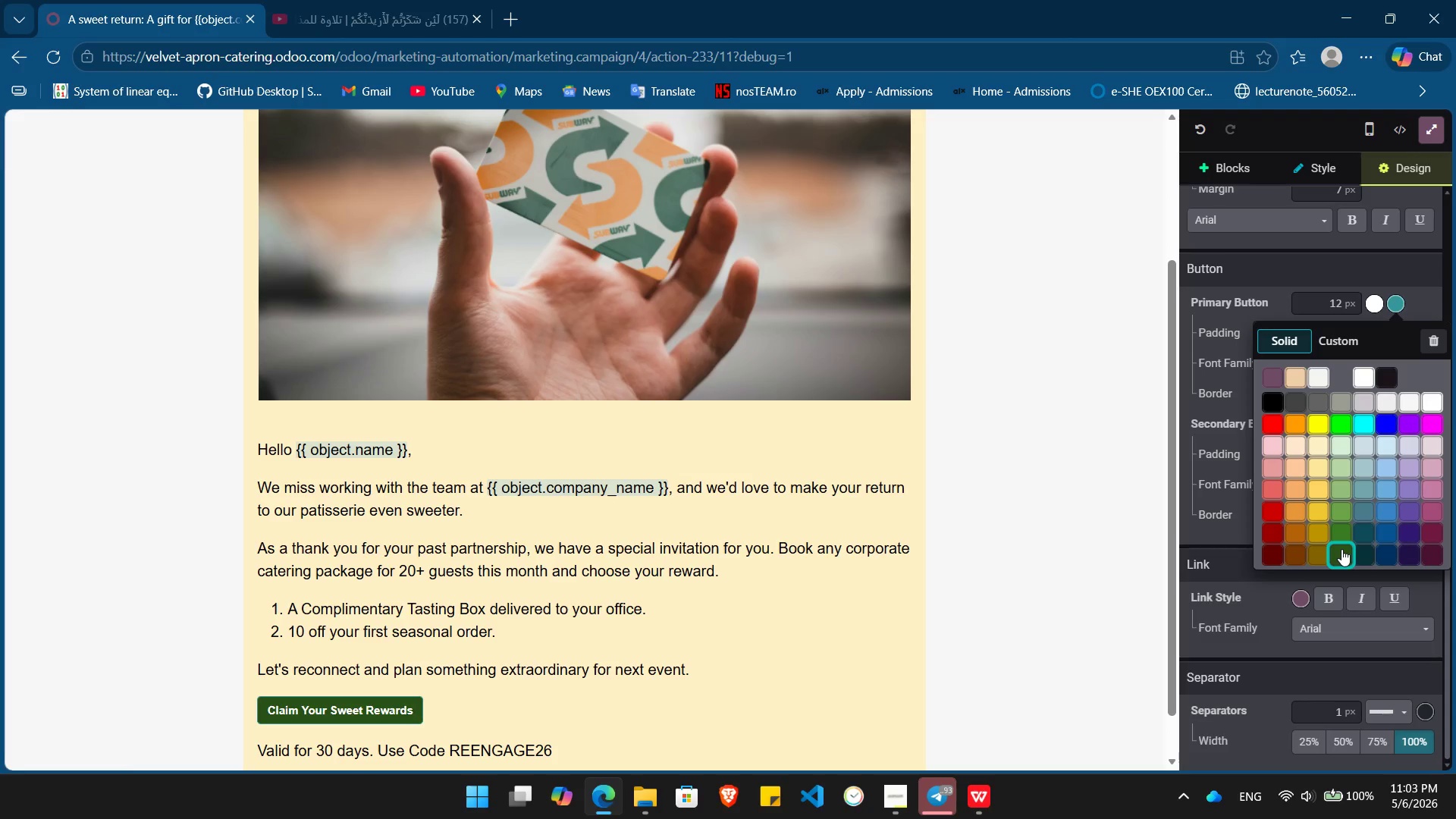 
wait(8.81)
 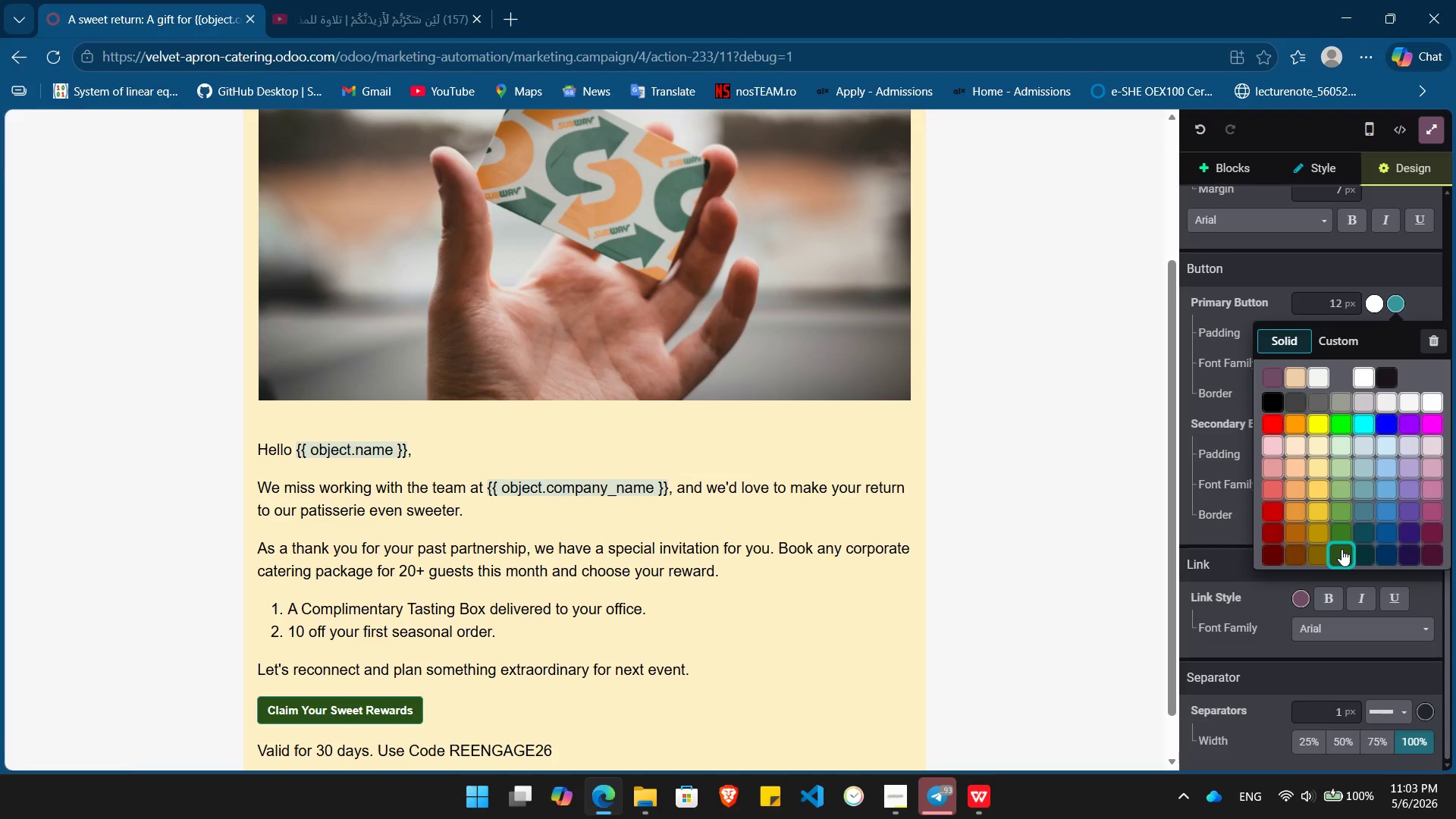 
left_click([1301, 560])
 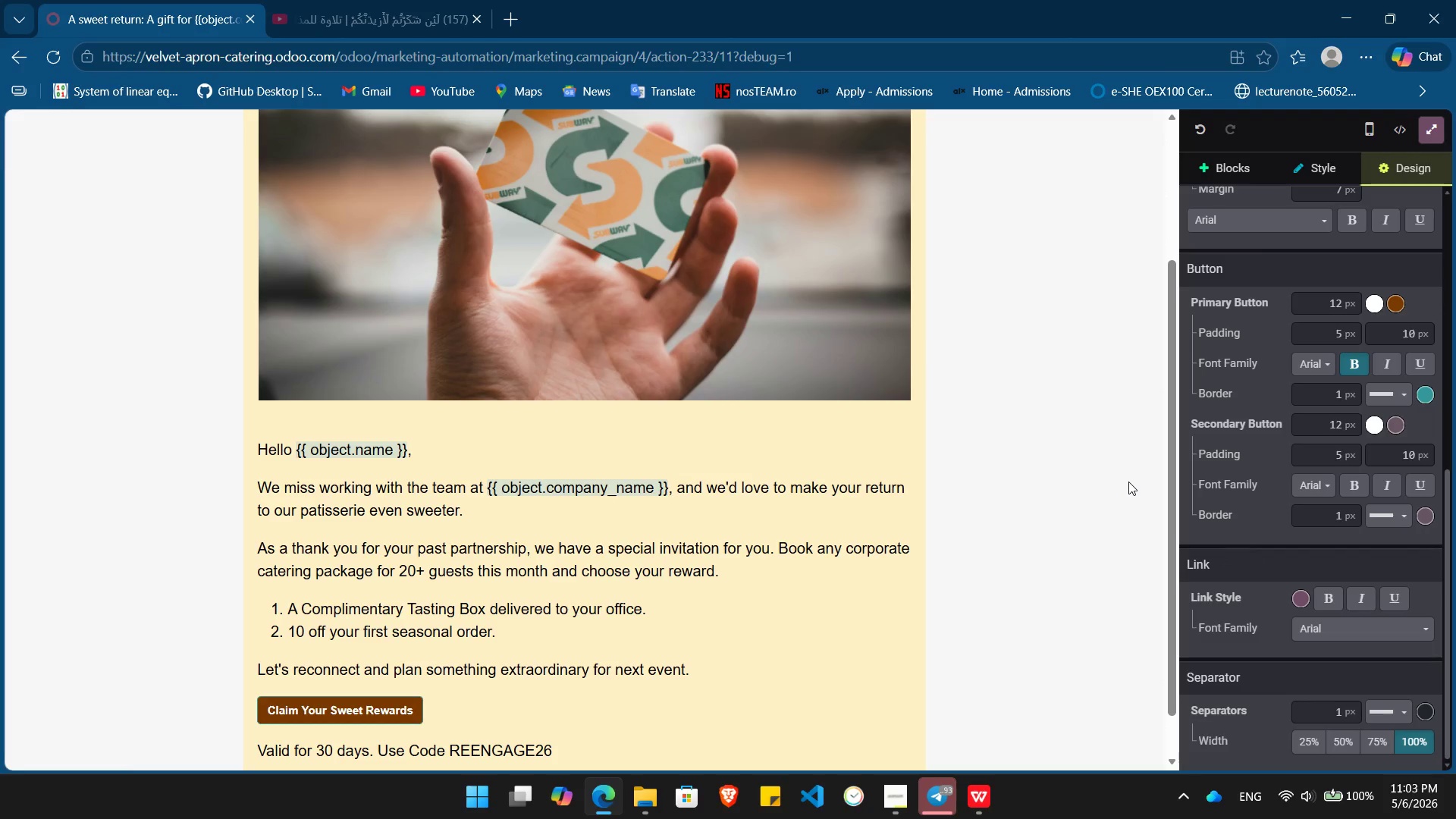 
left_click([1128, 482])
 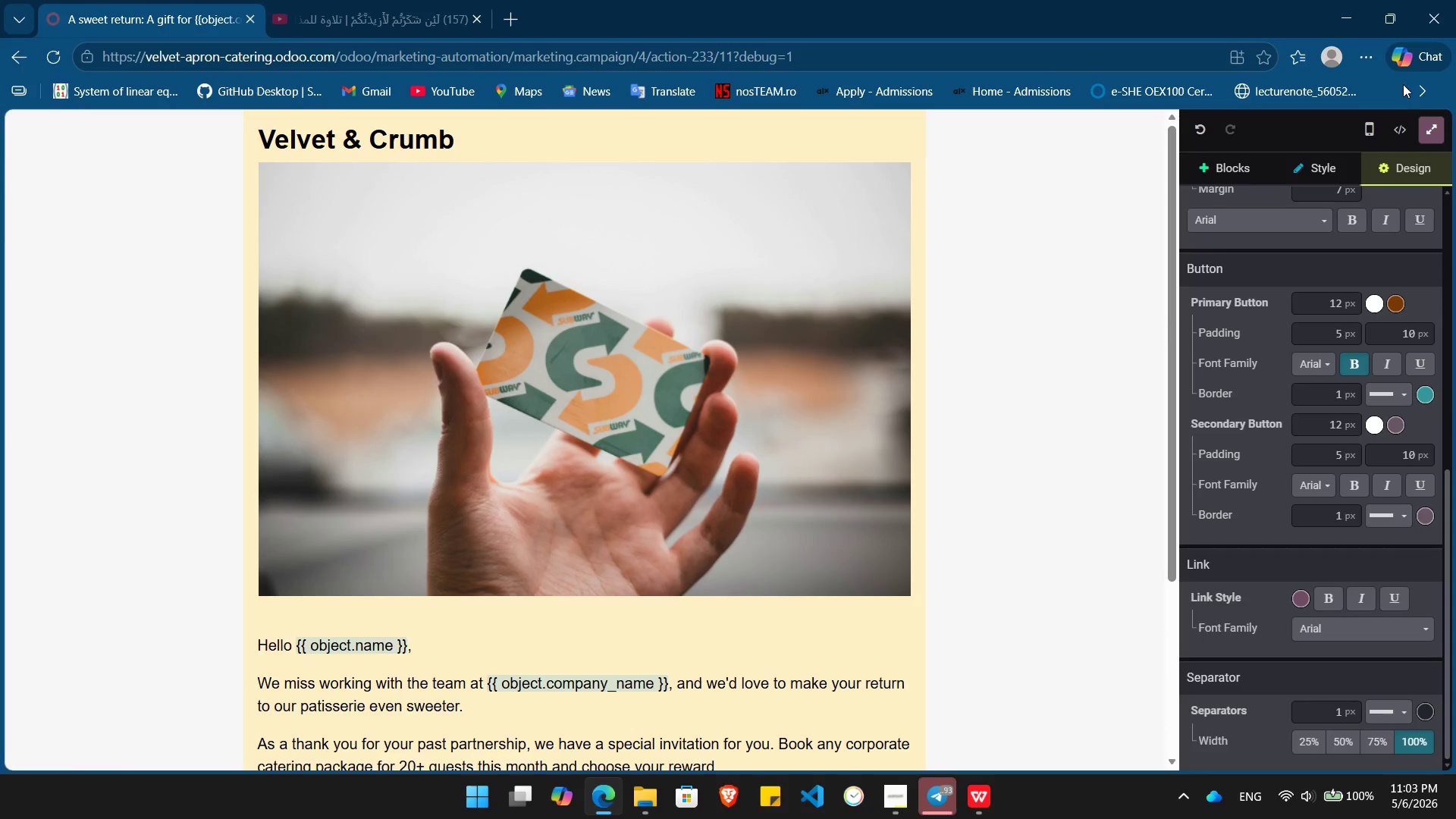 
left_click([1432, 121])
 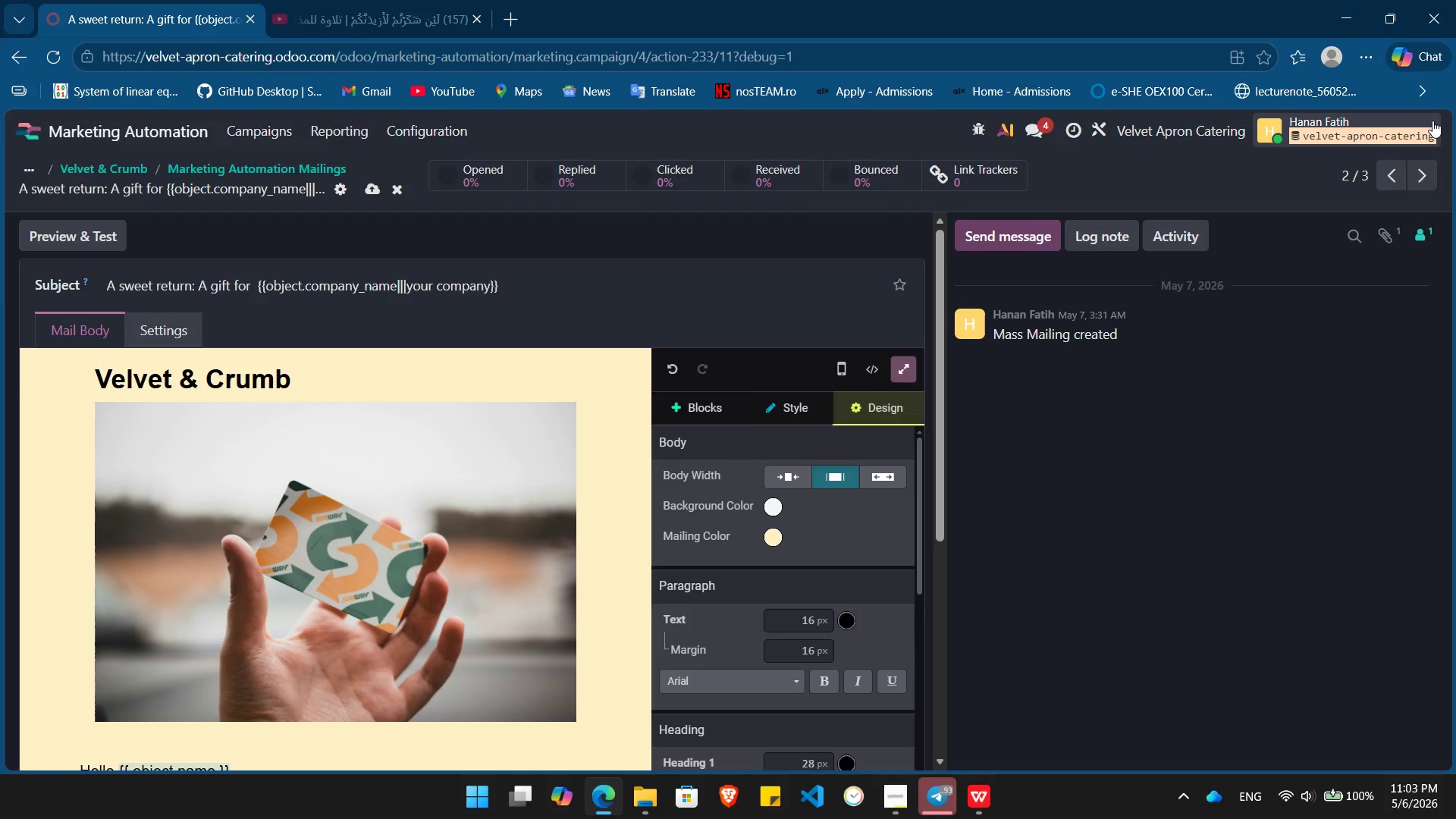 
key(Alt+Tab)